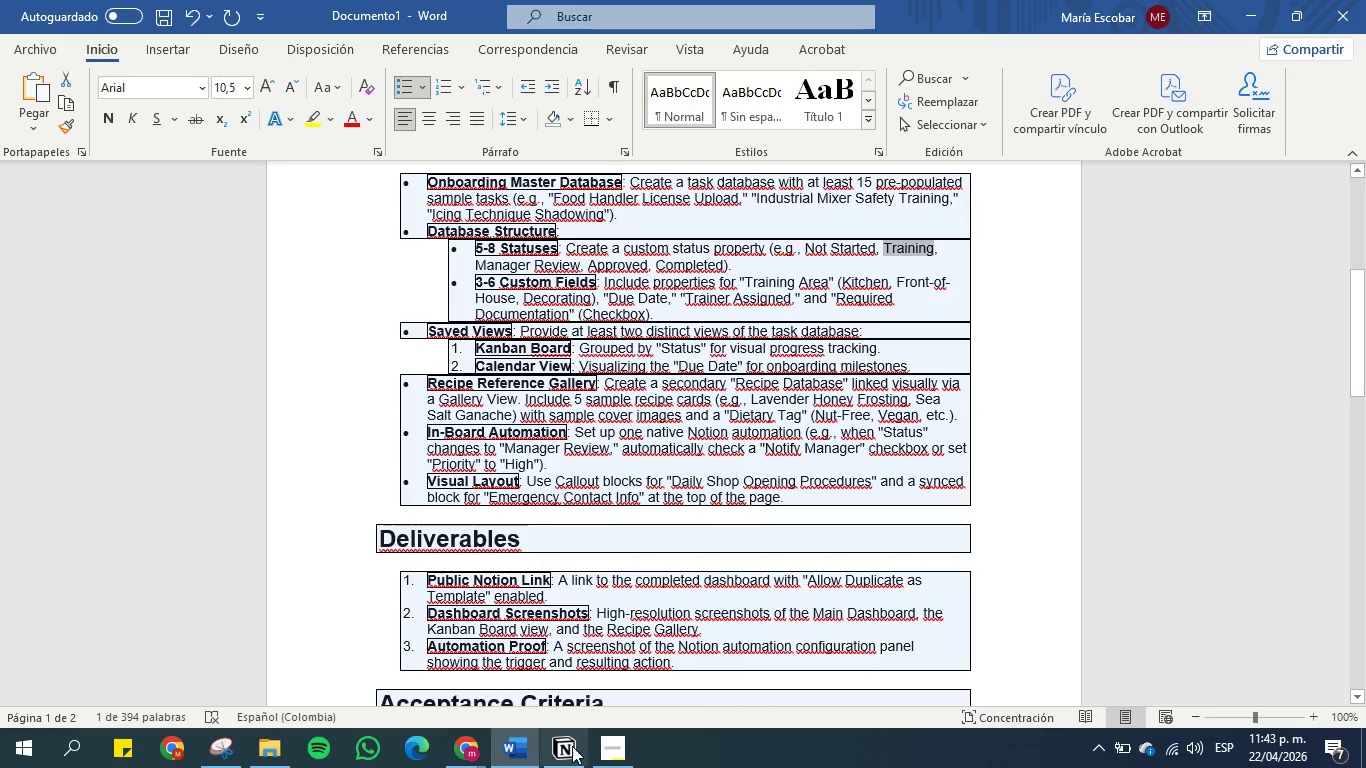 
left_click([560, 767])
 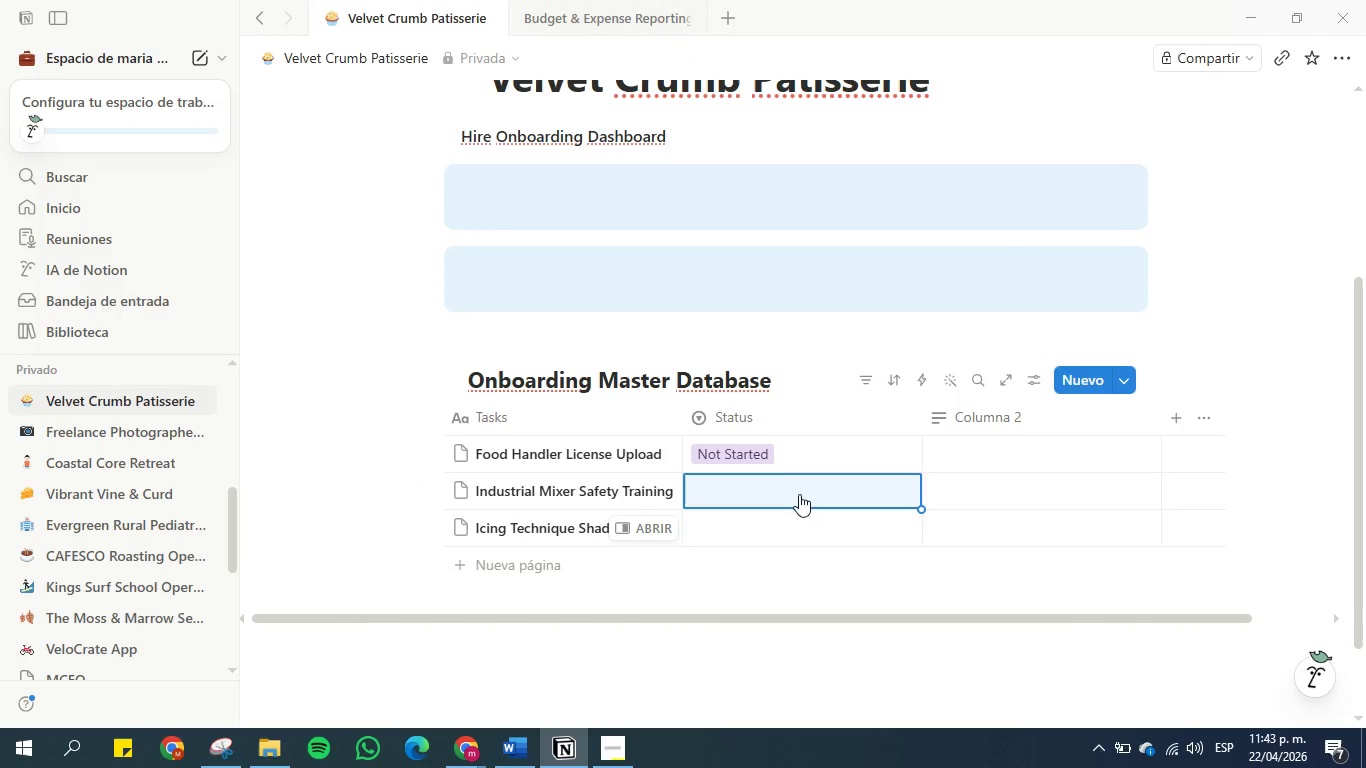 
left_click([801, 453])
 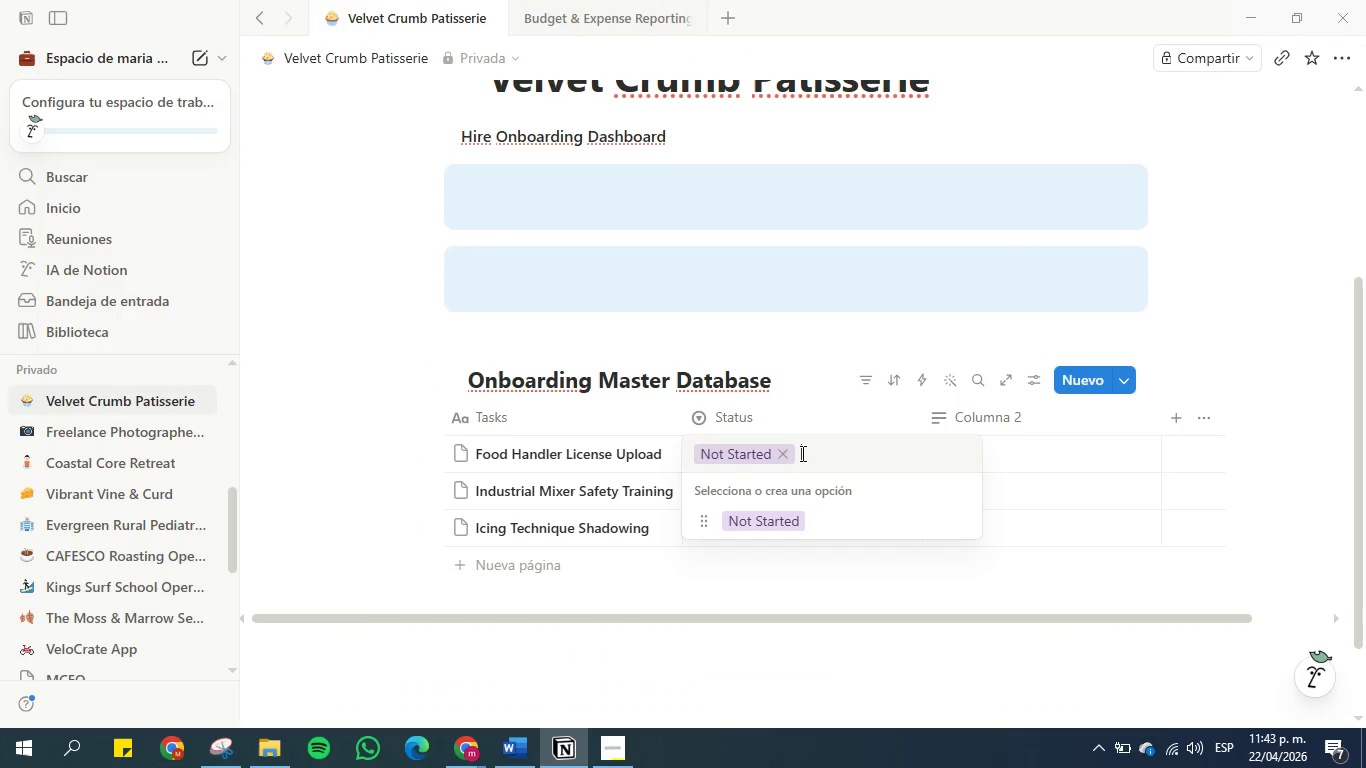 
key(Control+V)
 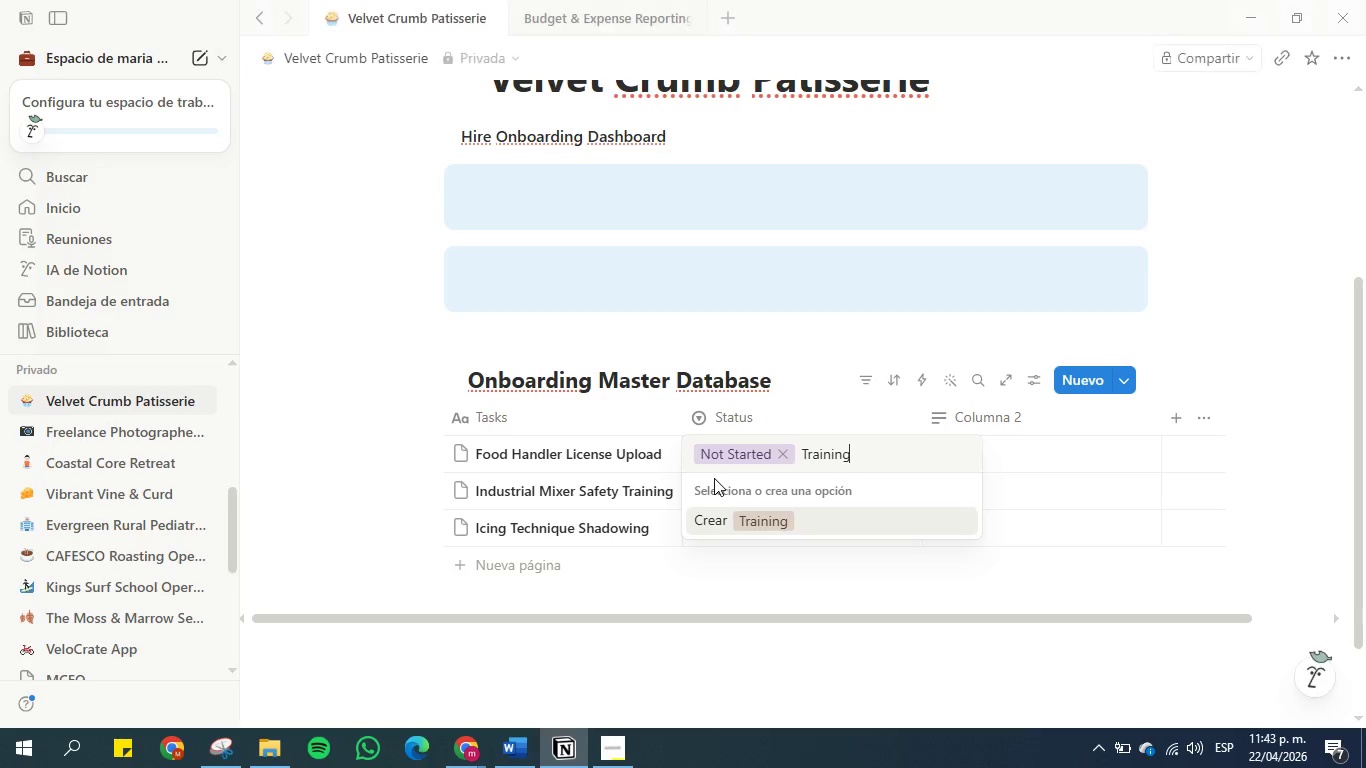 
key(Enter)
 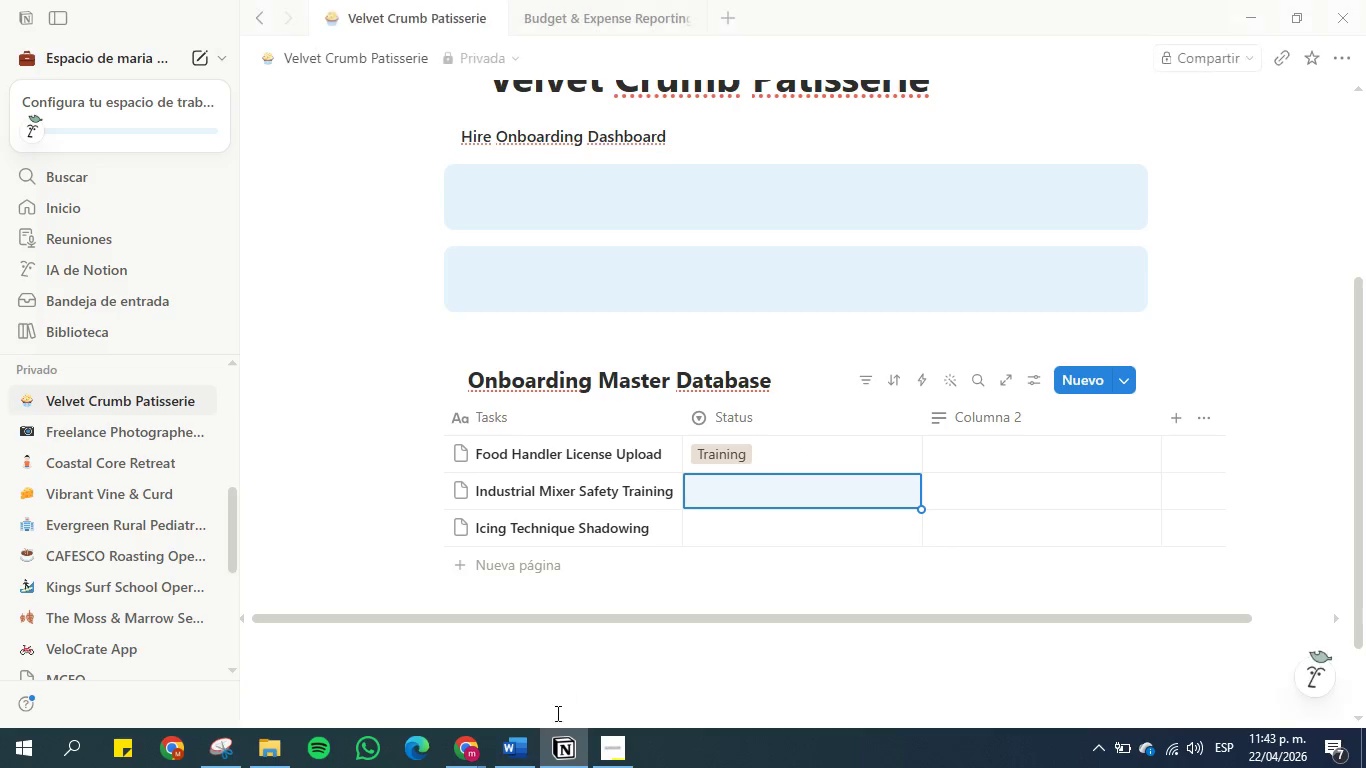 
left_click([528, 743])
 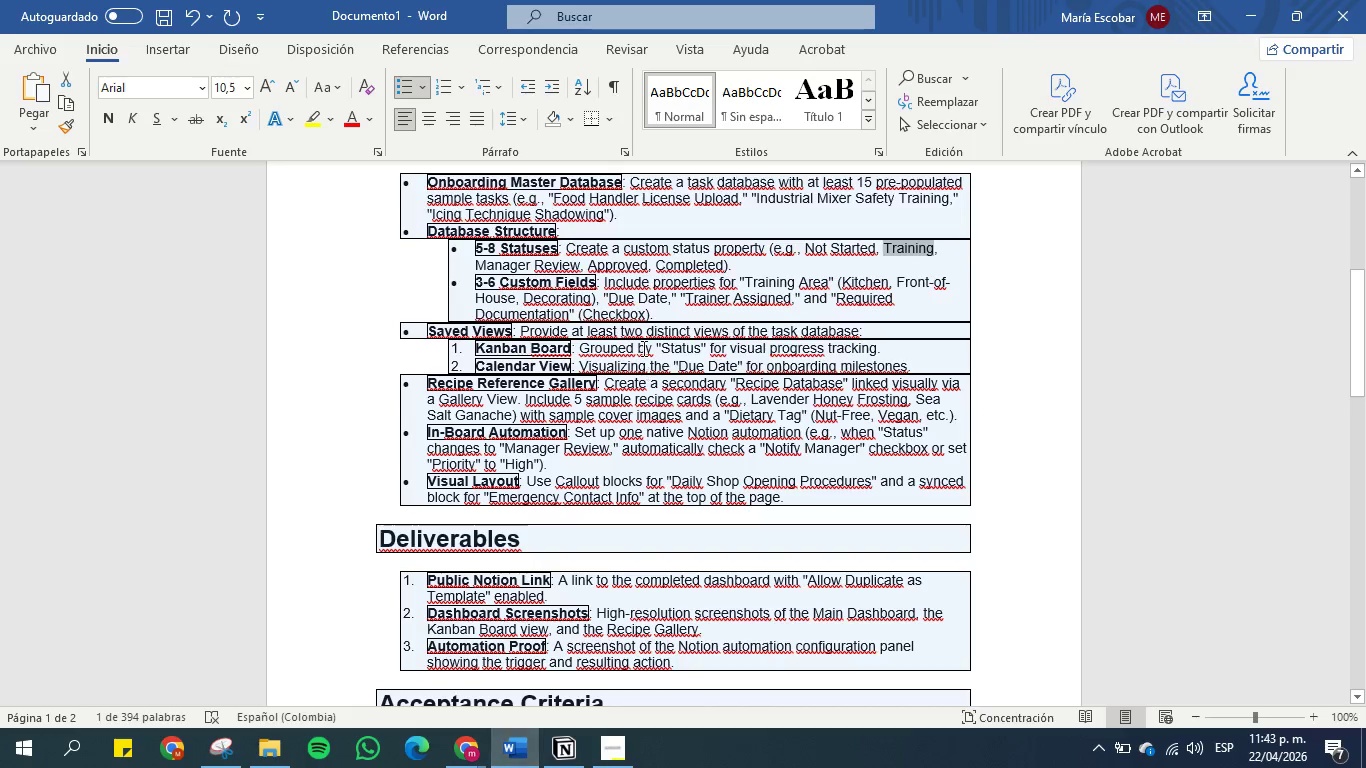 
left_click([647, 288])
 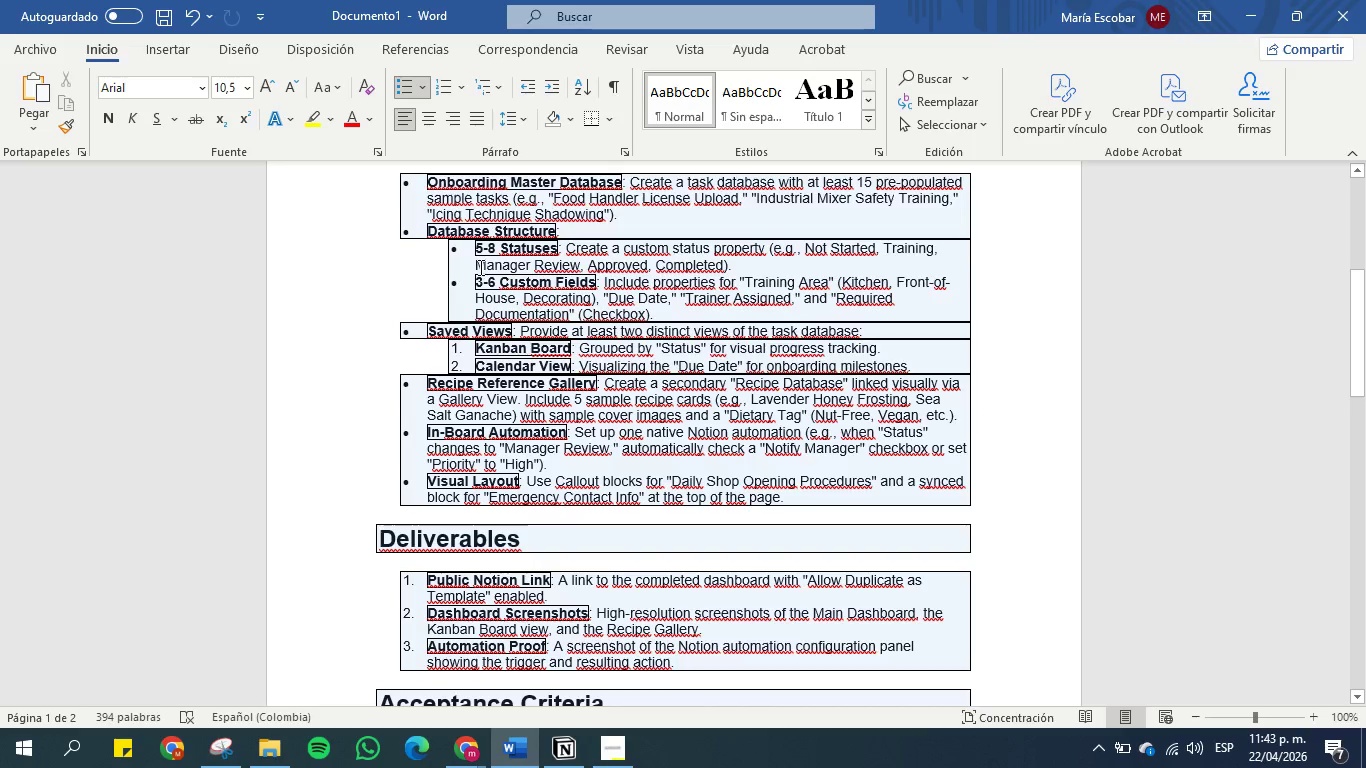 
left_click_drag(start_coordinate=[476, 262], to_coordinate=[575, 265])
 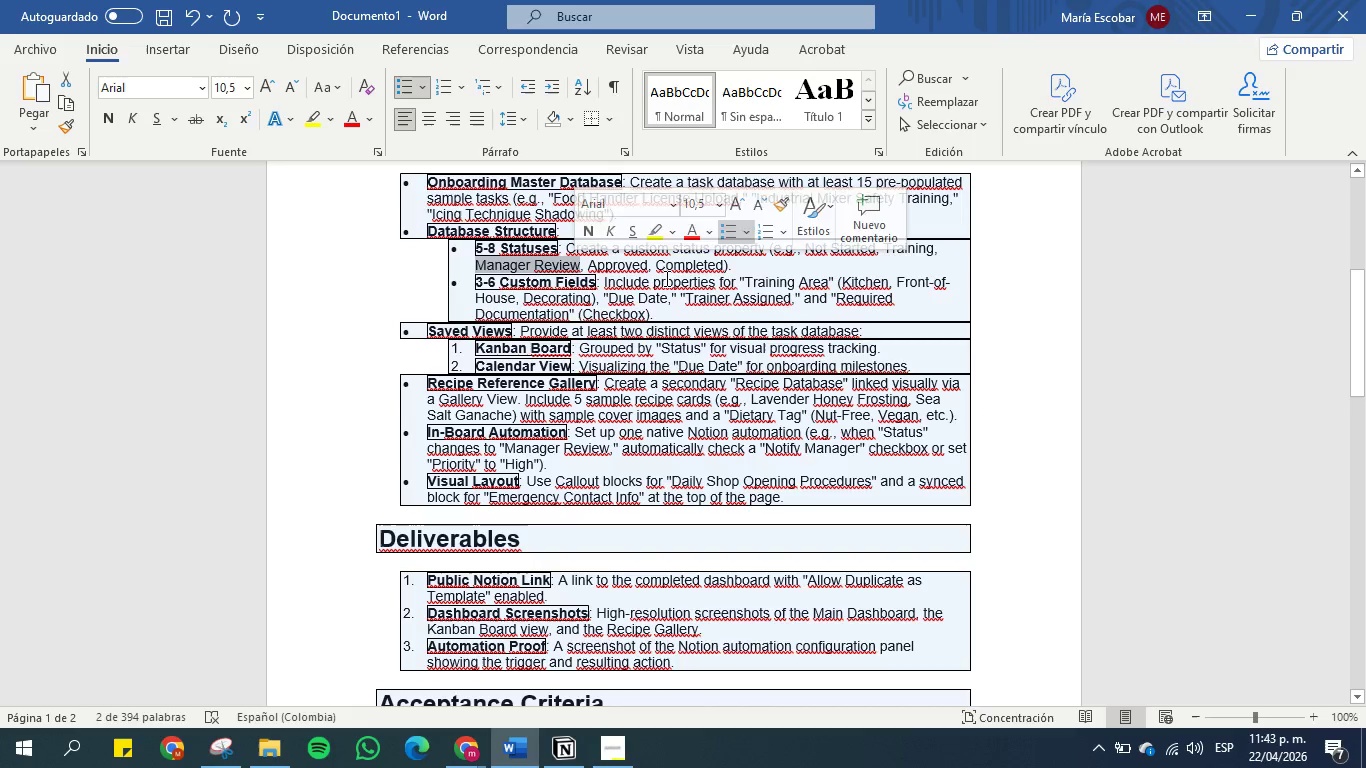 
key(Control+C)
 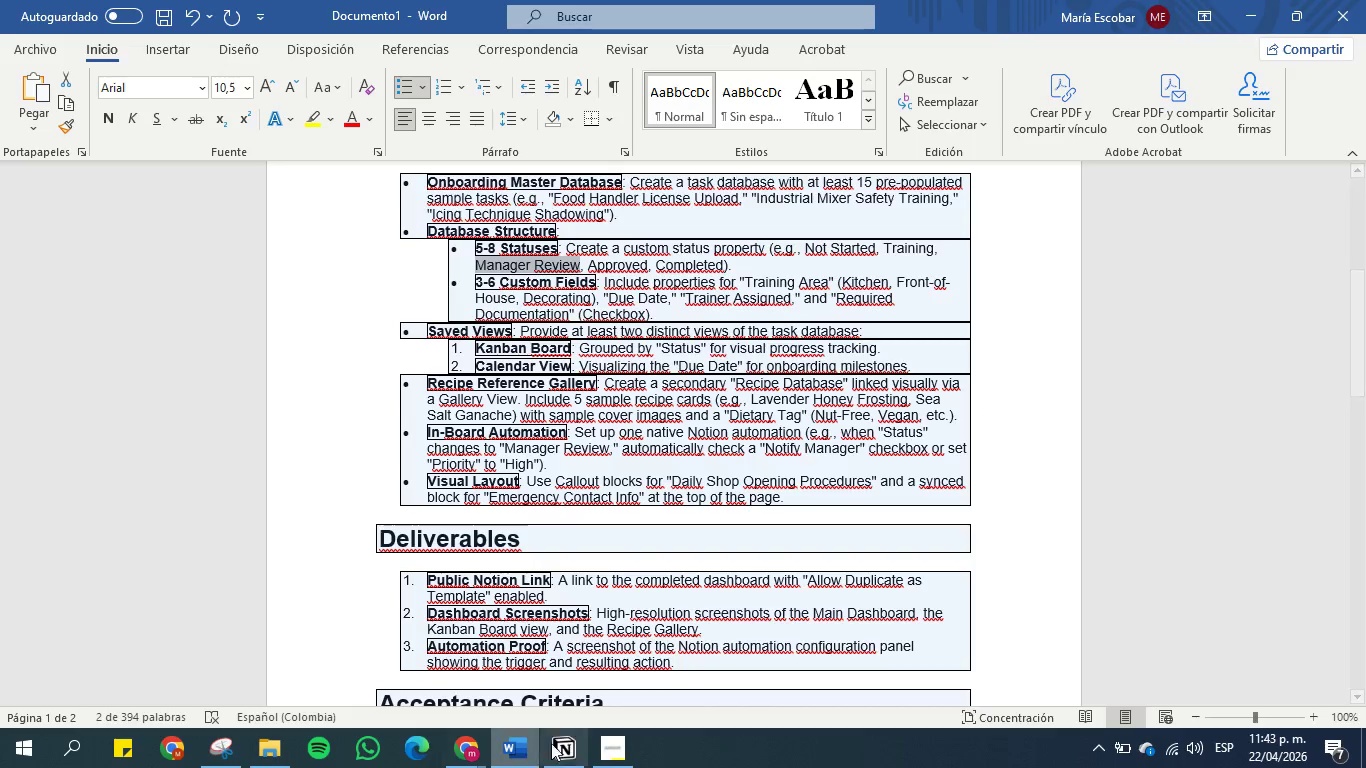 
left_click([566, 743])
 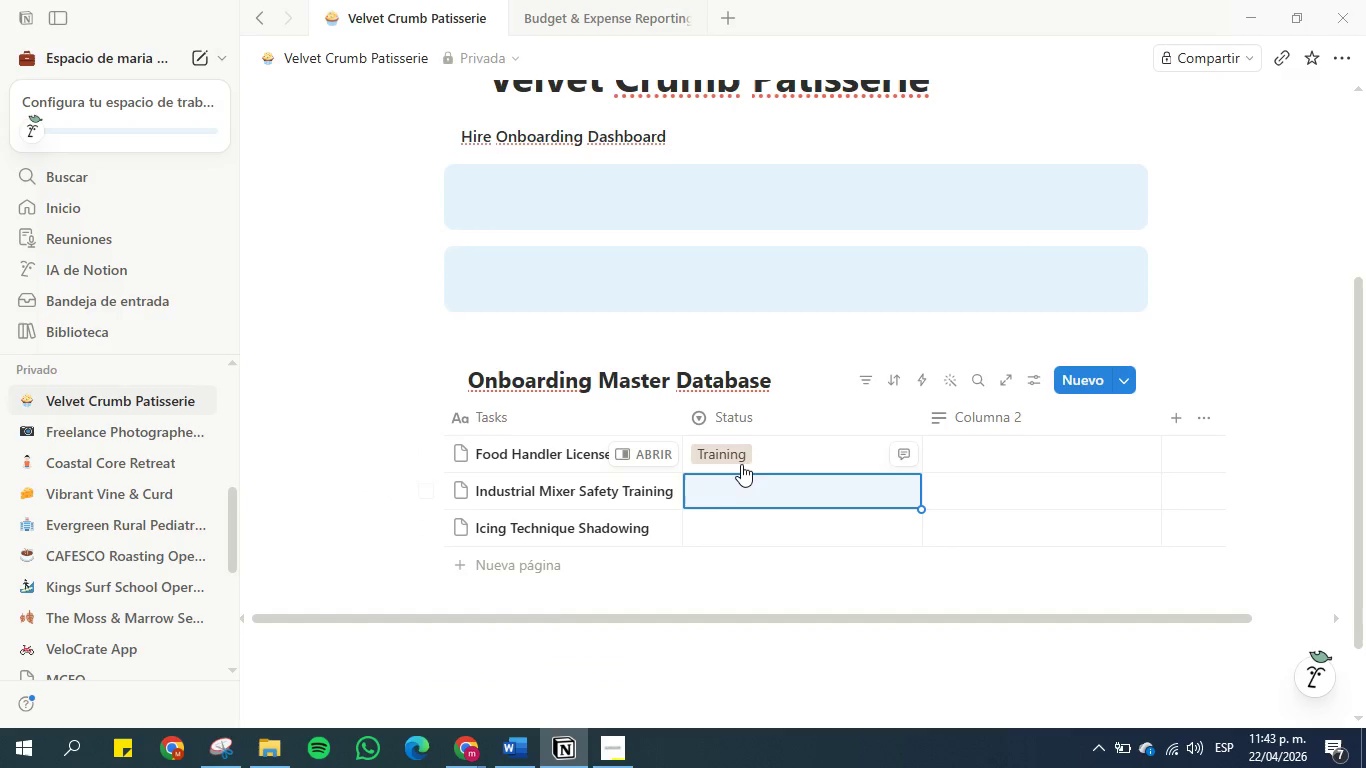 
left_click([749, 452])
 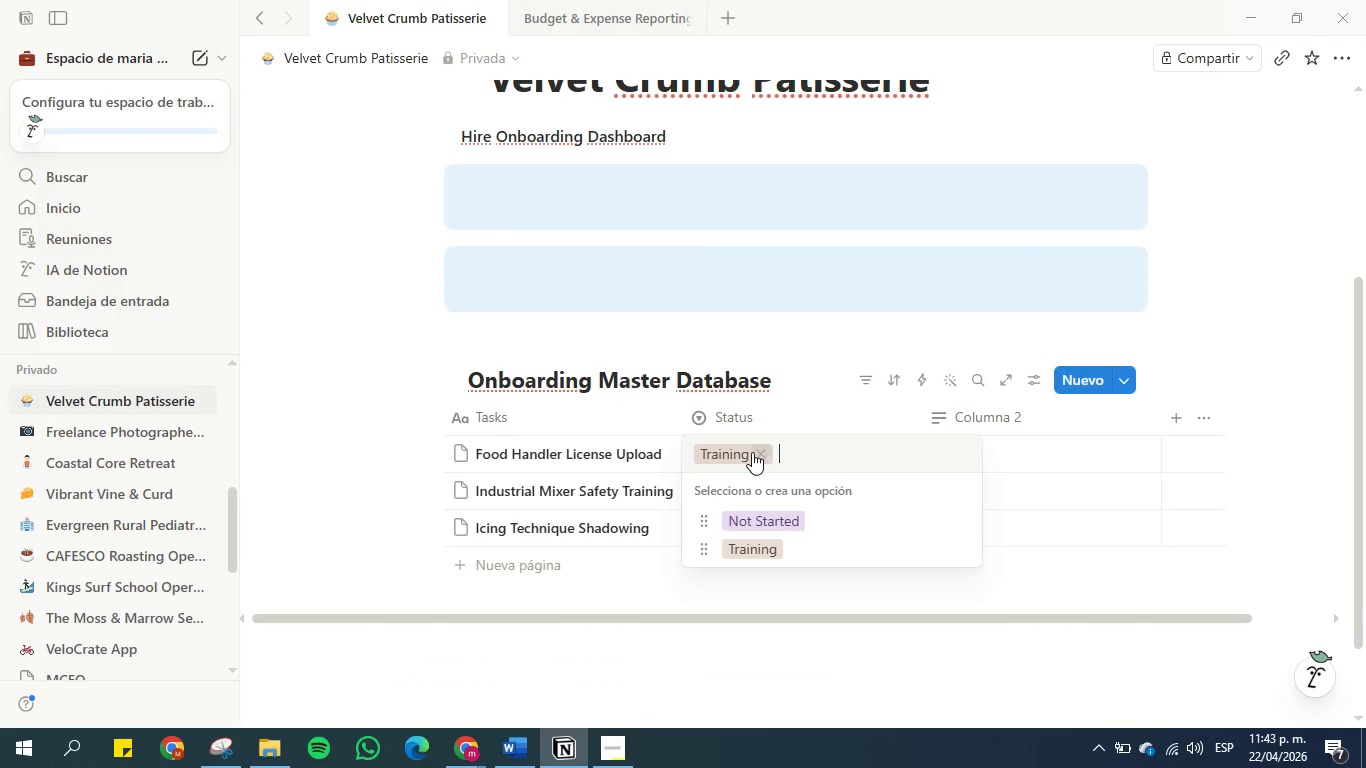 
key(Control+V)
 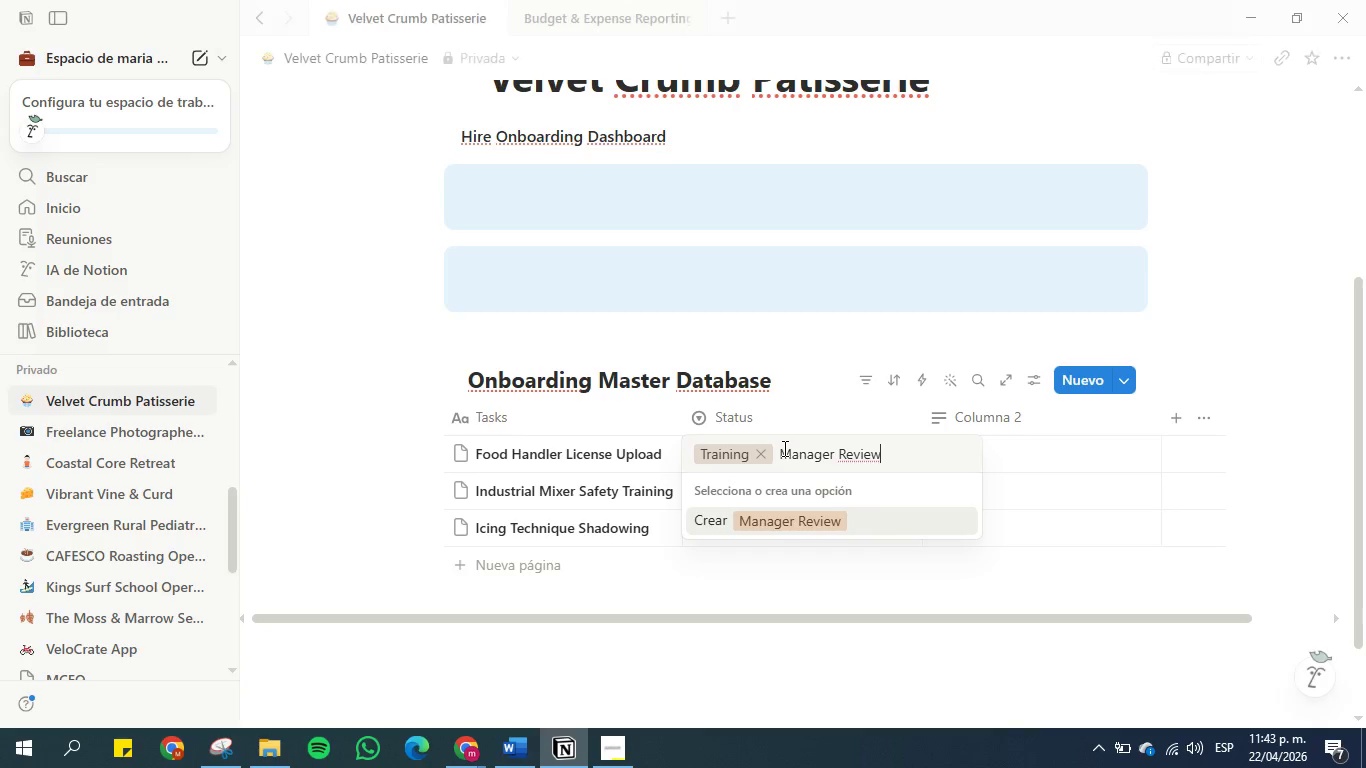 
key(Enter)
 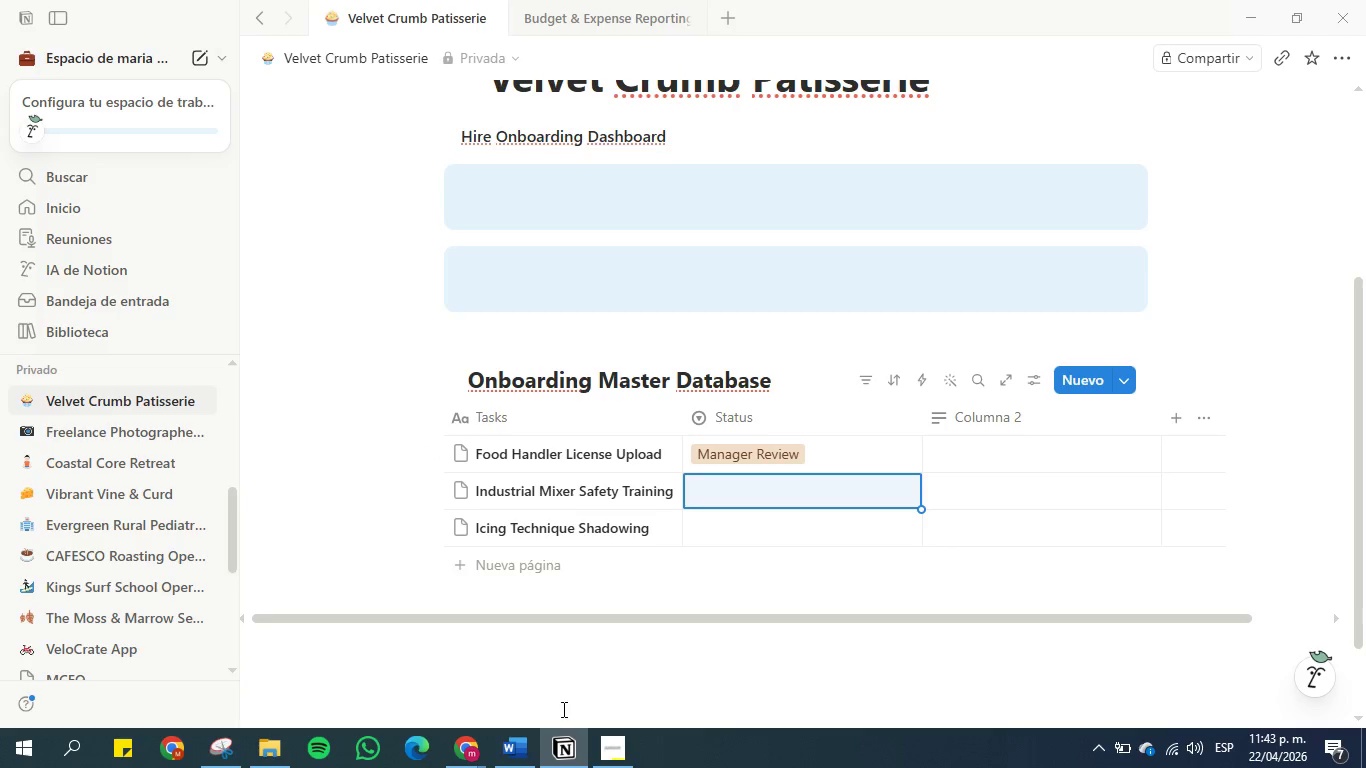 
left_click([520, 746])
 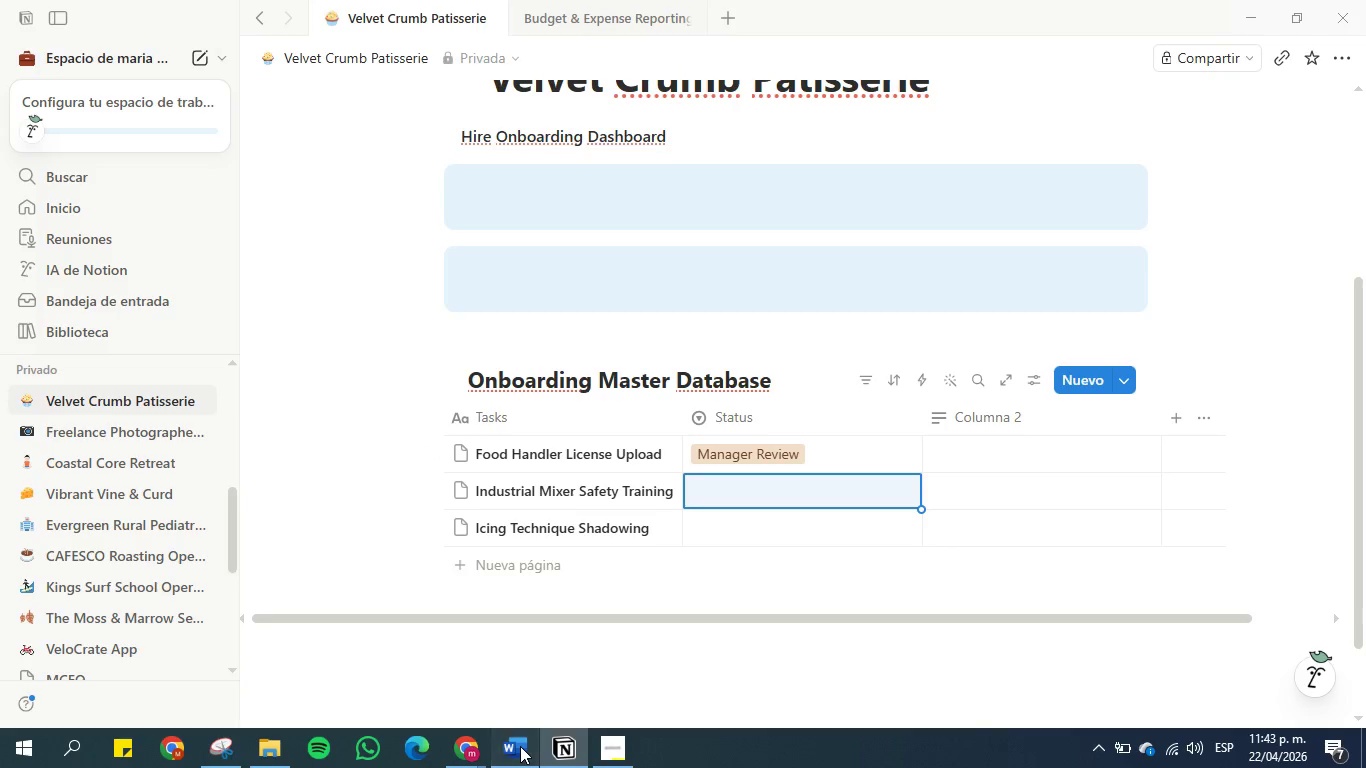 
key(Control+ControlLeft)
 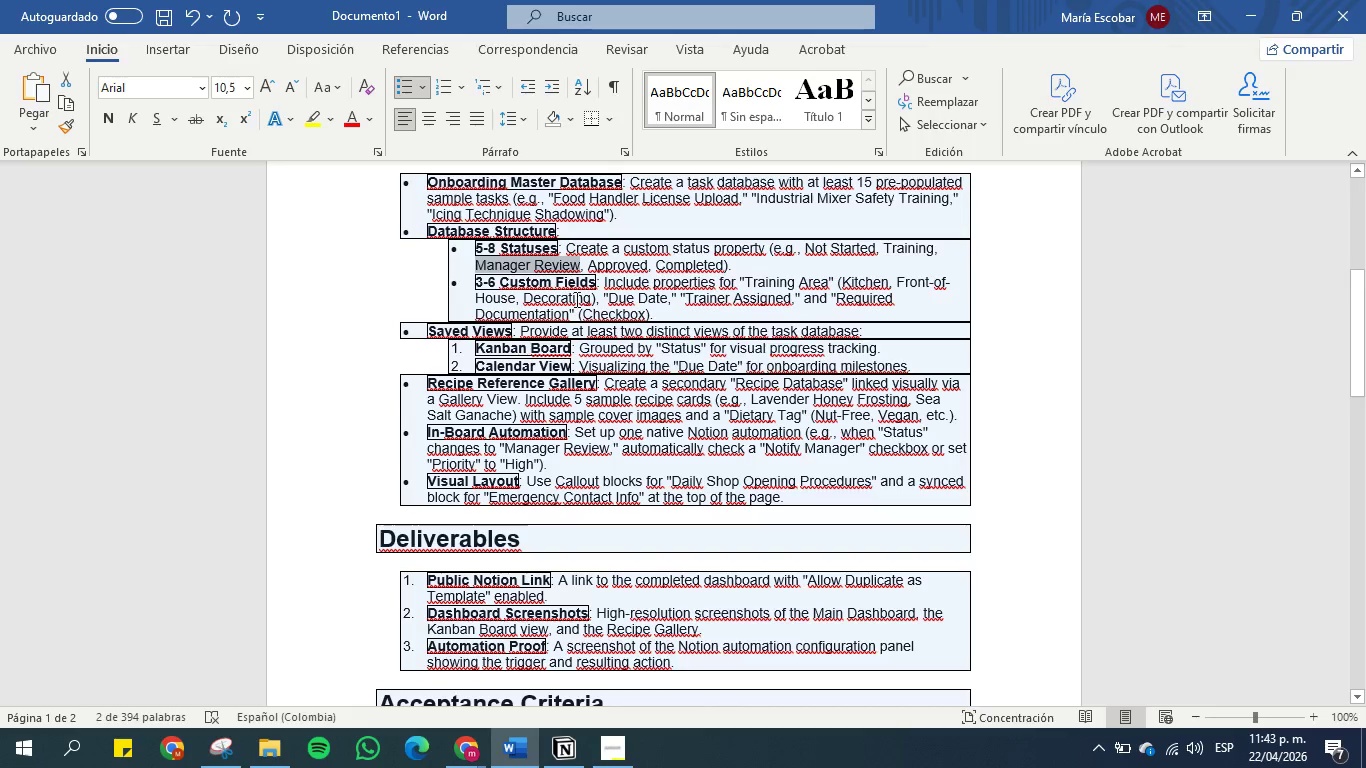 
left_click([608, 266])
 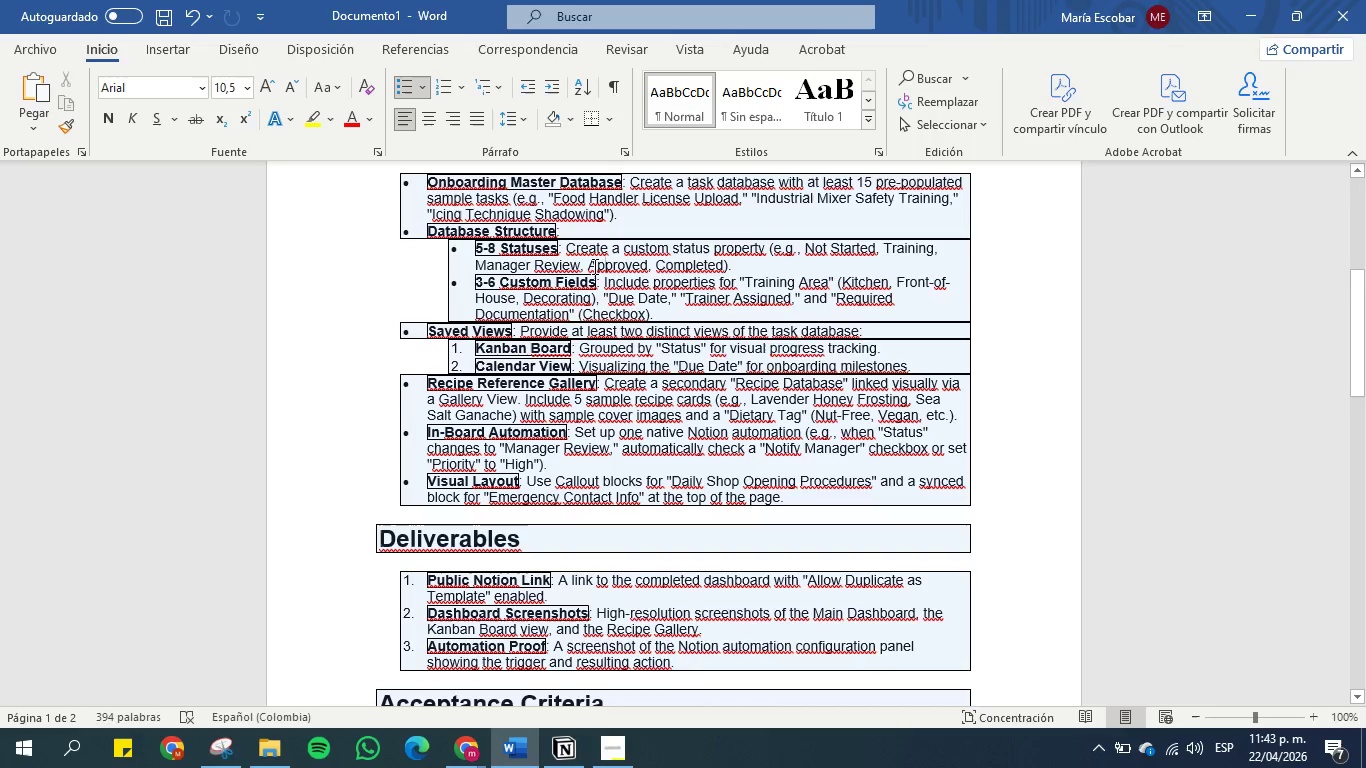 
left_click_drag(start_coordinate=[588, 265], to_coordinate=[692, 264])
 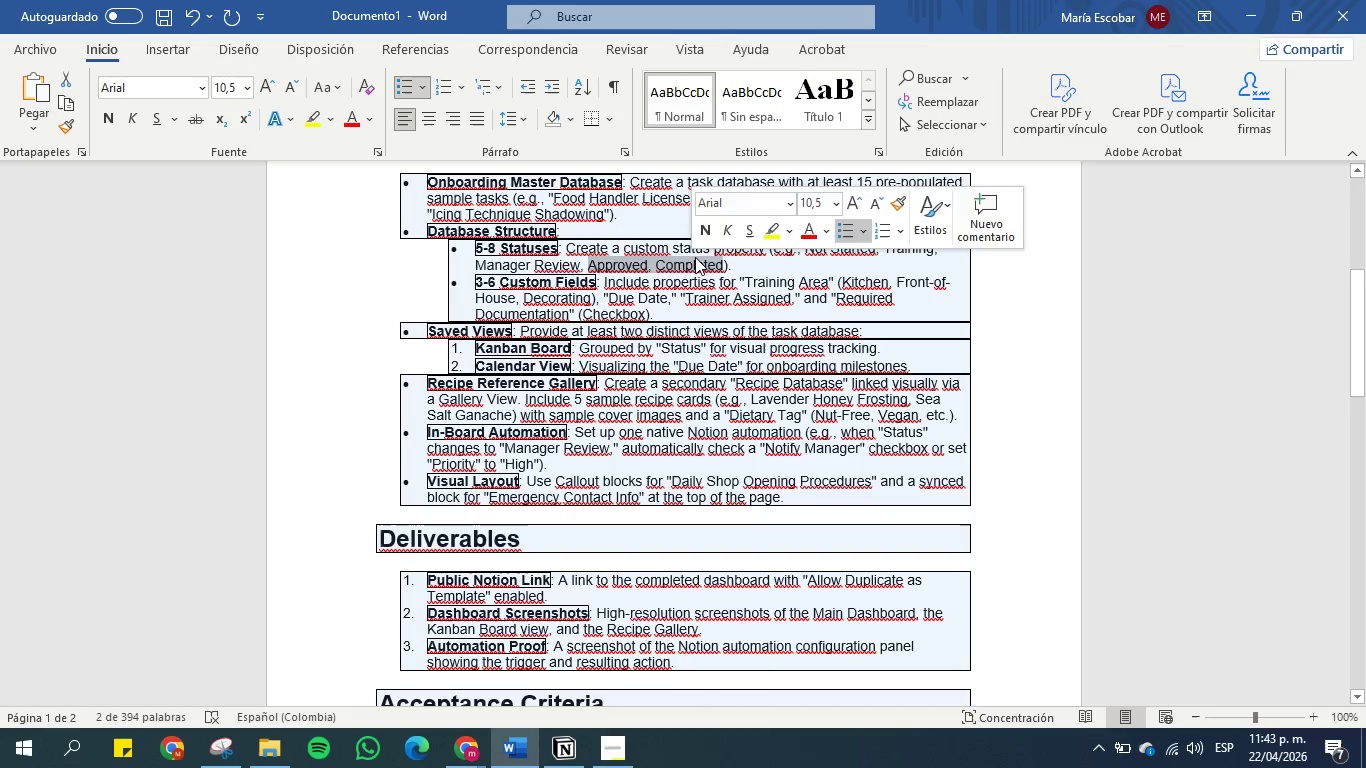 
left_click([695, 257])
 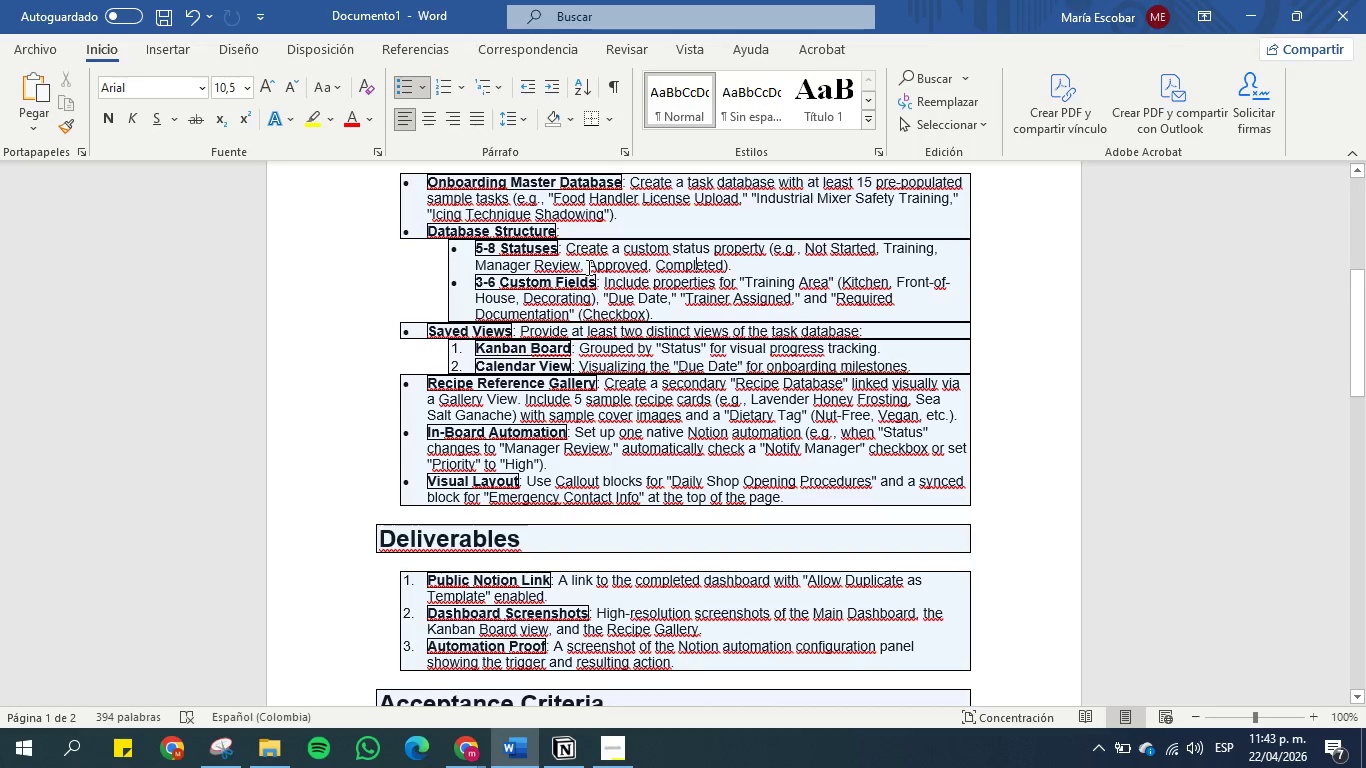 
left_click_drag(start_coordinate=[589, 262], to_coordinate=[645, 263])
 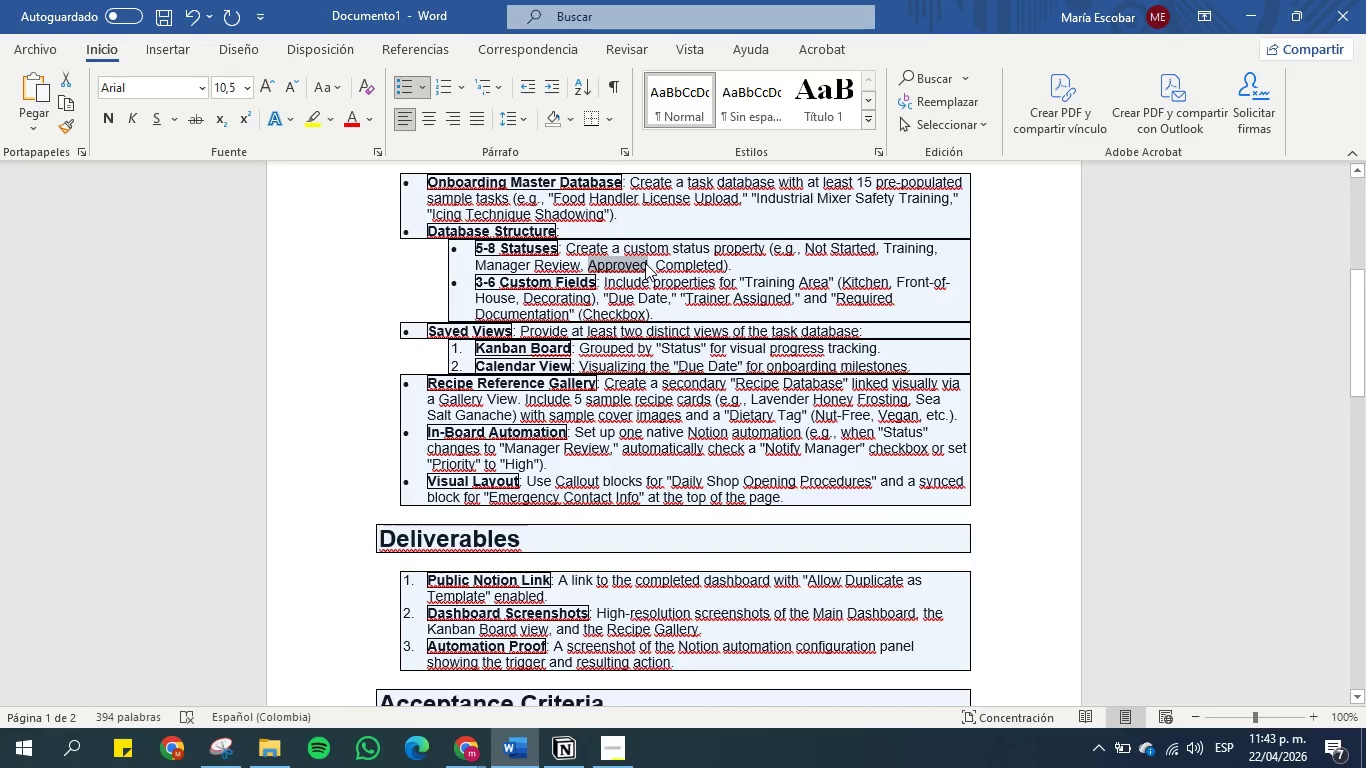 
key(Control+C)
 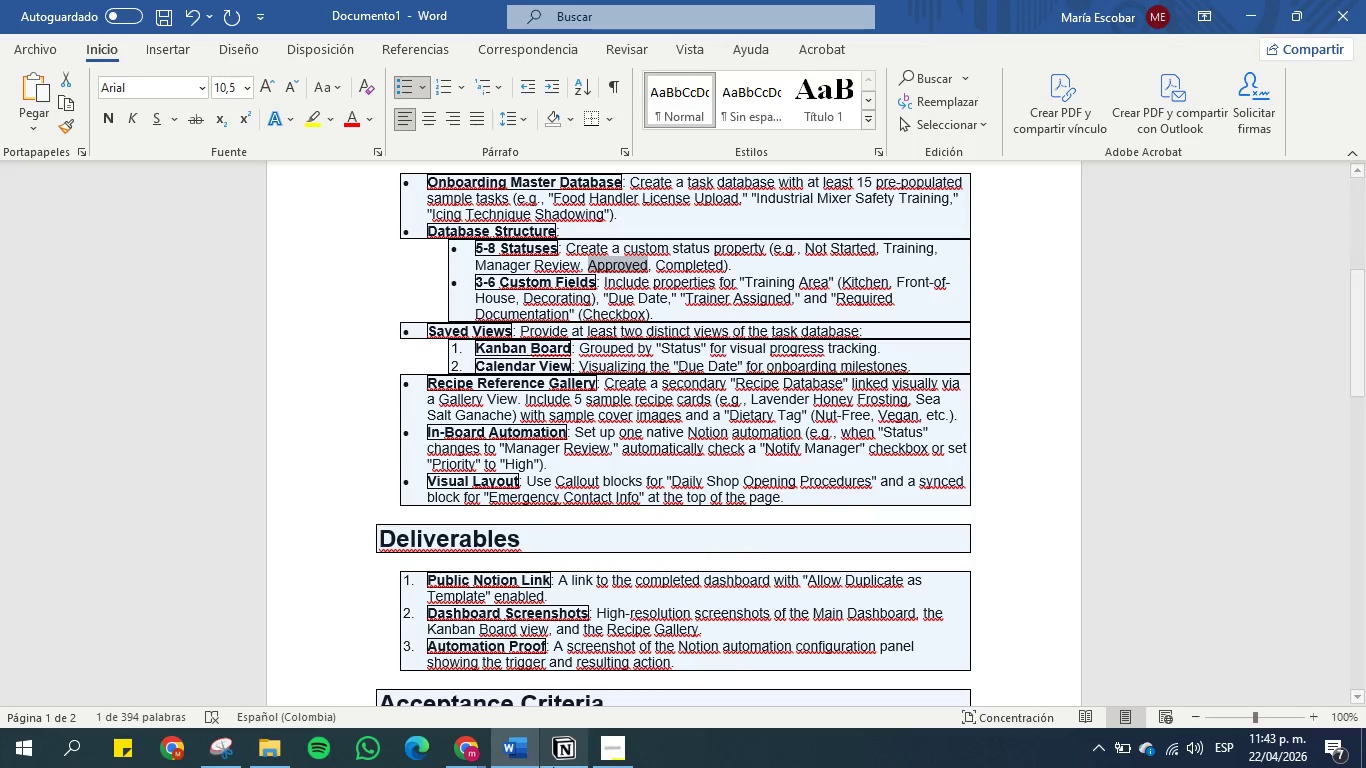 
left_click([561, 746])
 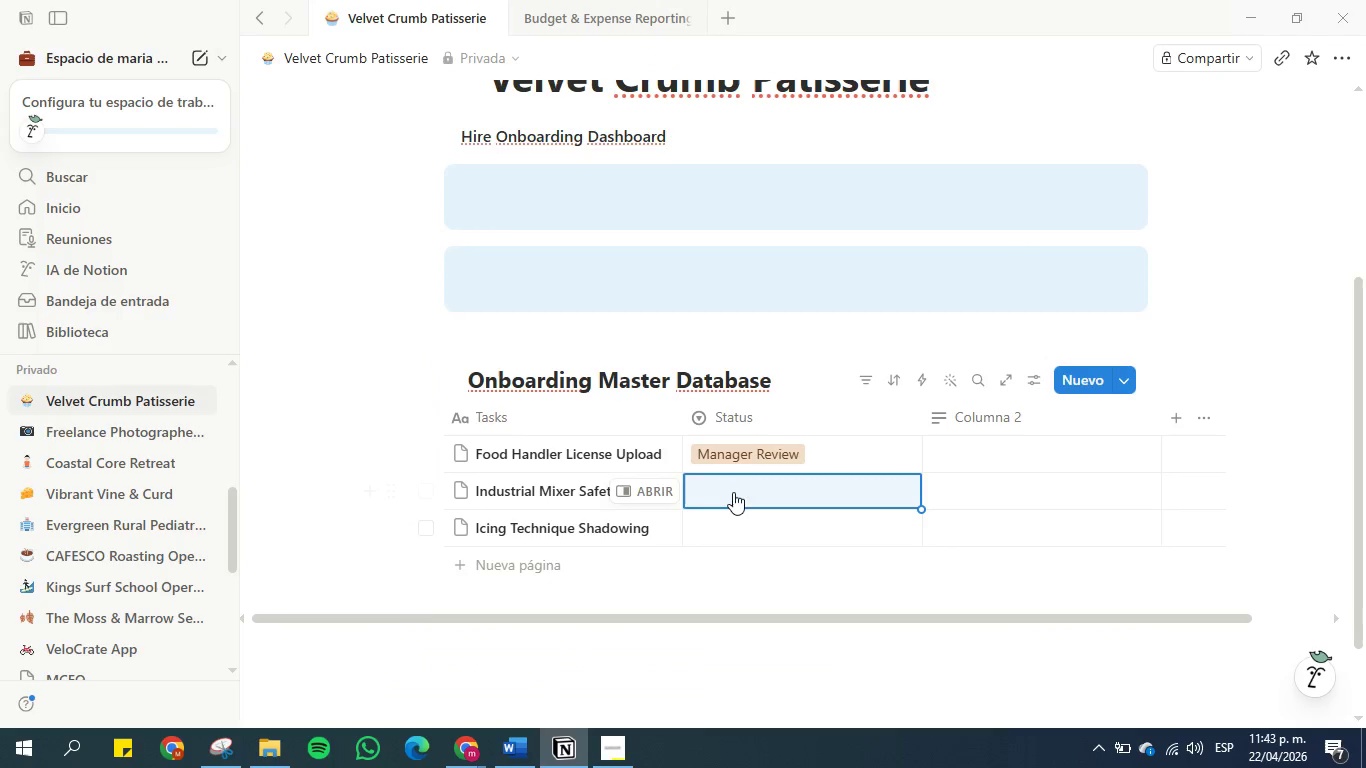 
left_click([733, 481])
 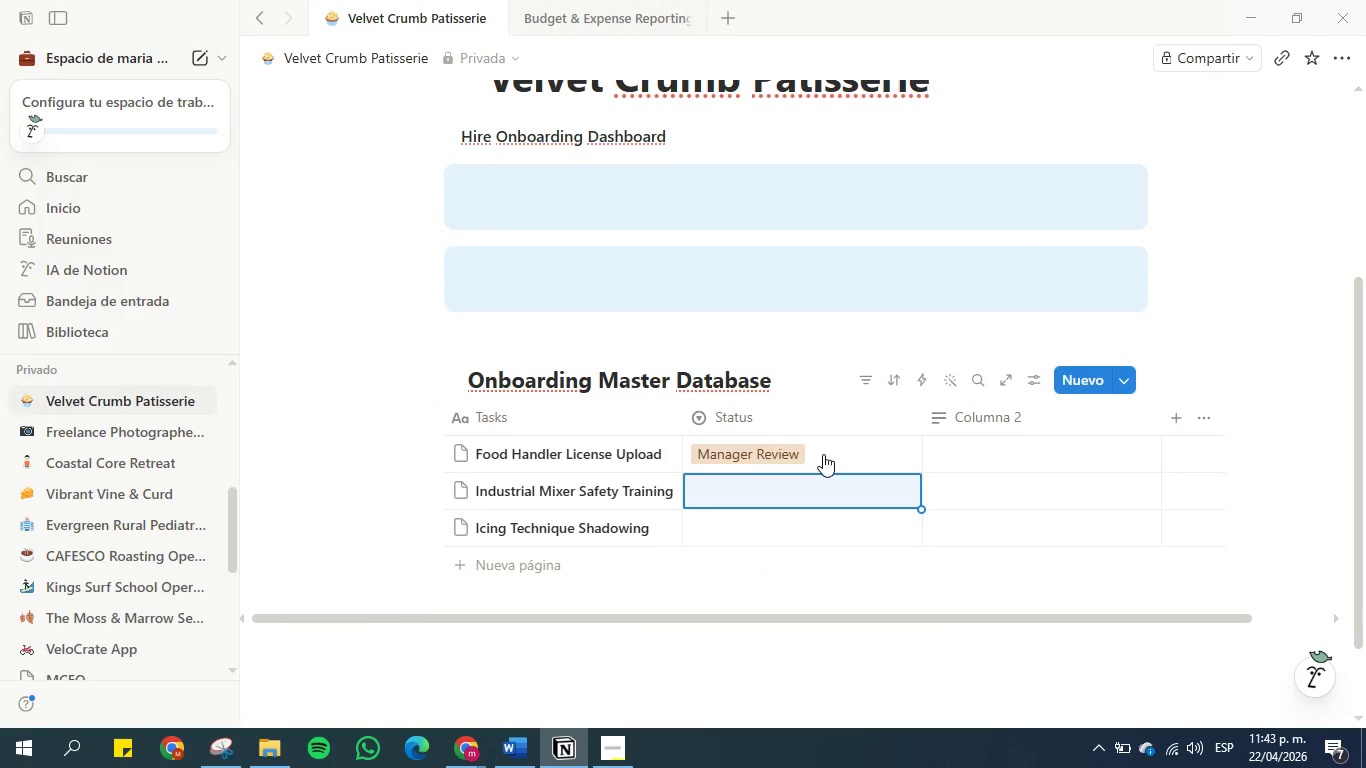 
double_click([823, 454])
 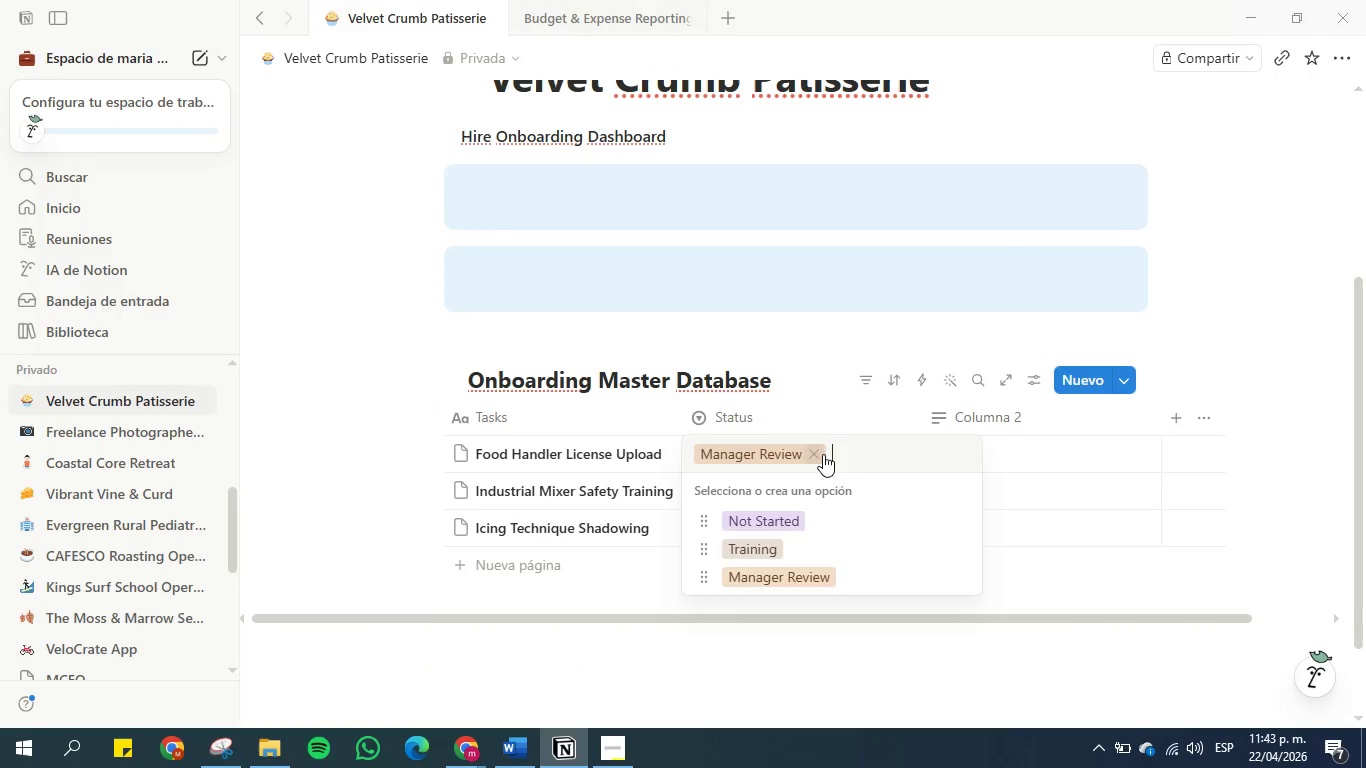 
key(Control+V)
 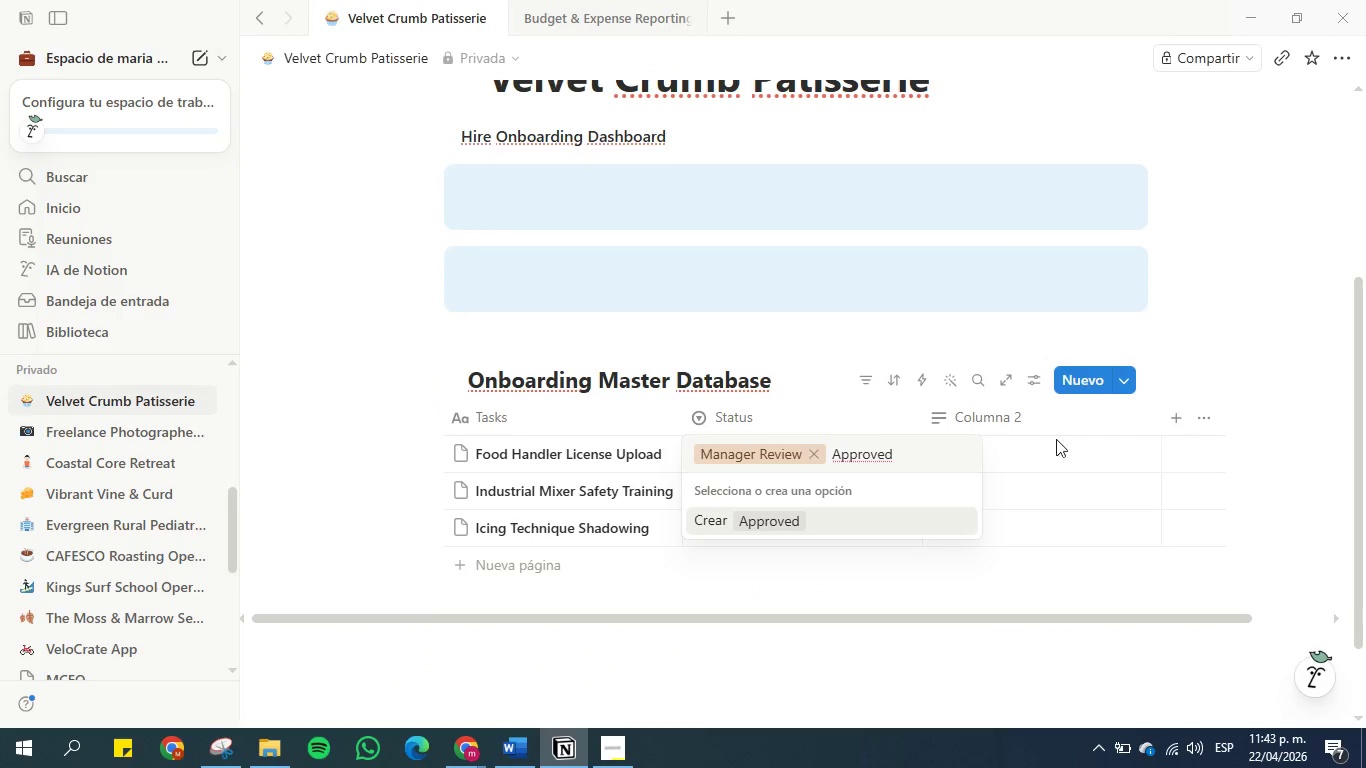 
key(Slash)
 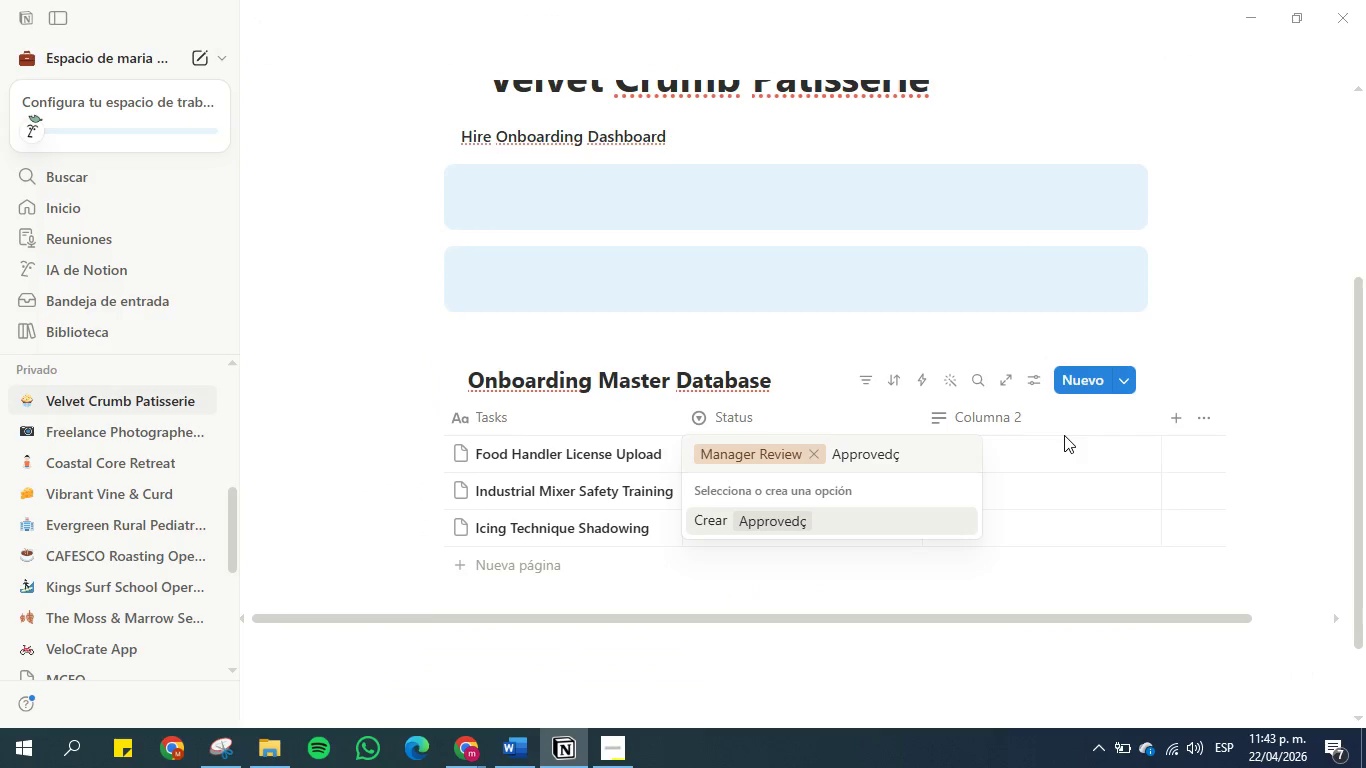 
key(Backspace)
 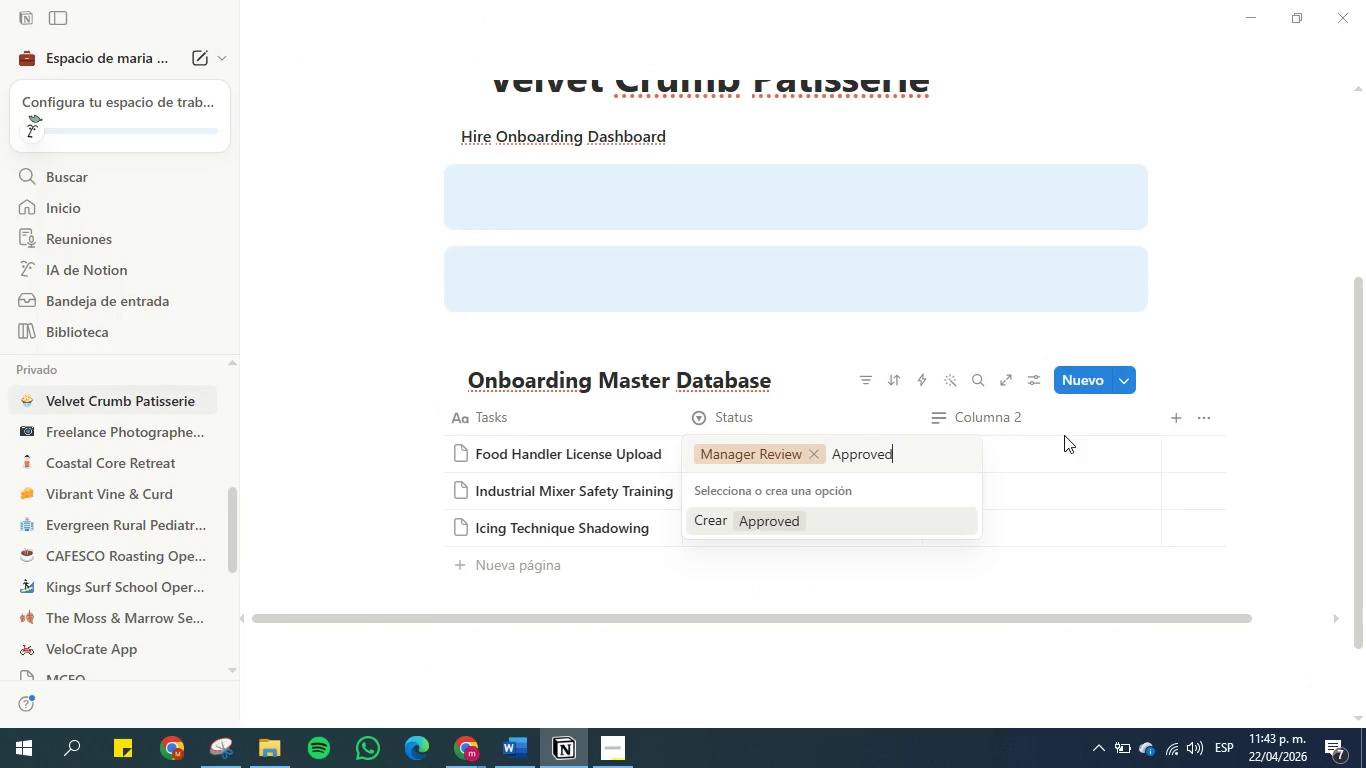 
key(Enter)
 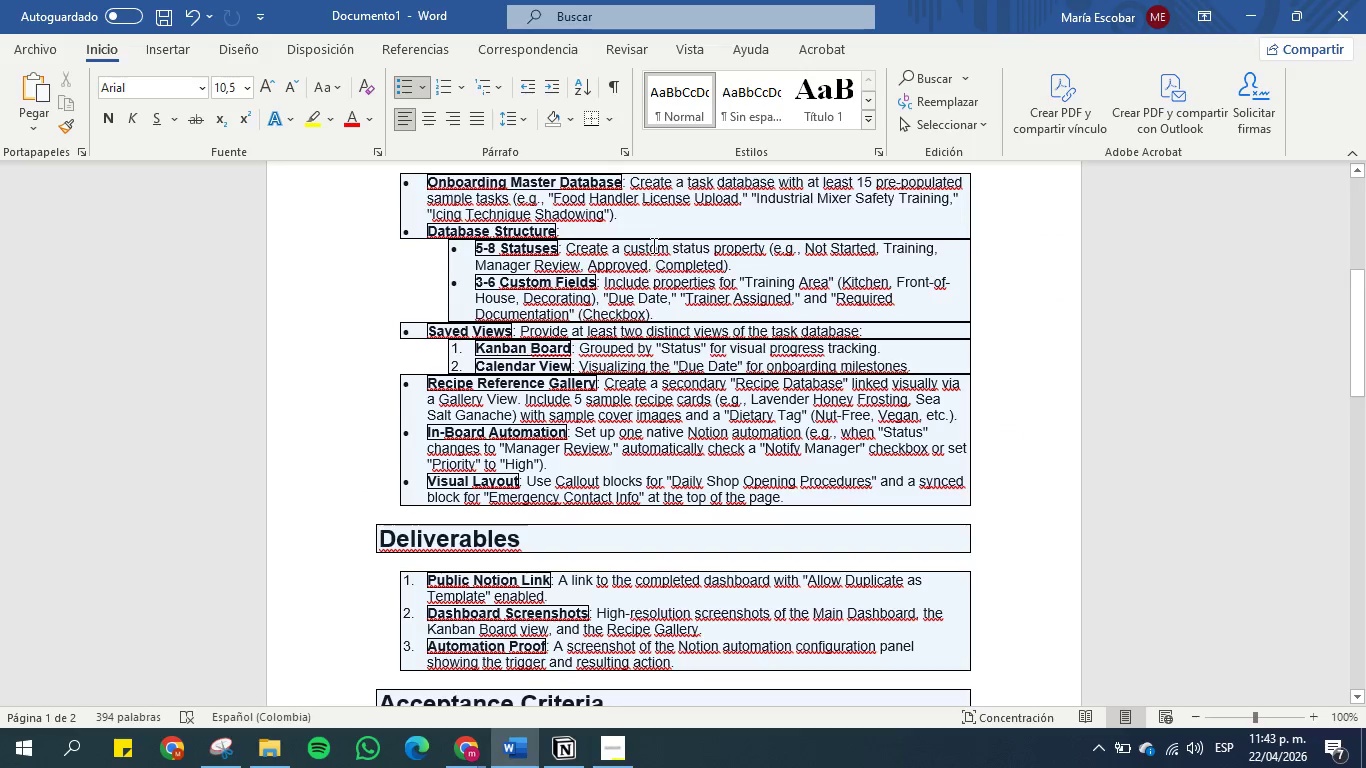 
left_click_drag(start_coordinate=[653, 264], to_coordinate=[709, 265])
 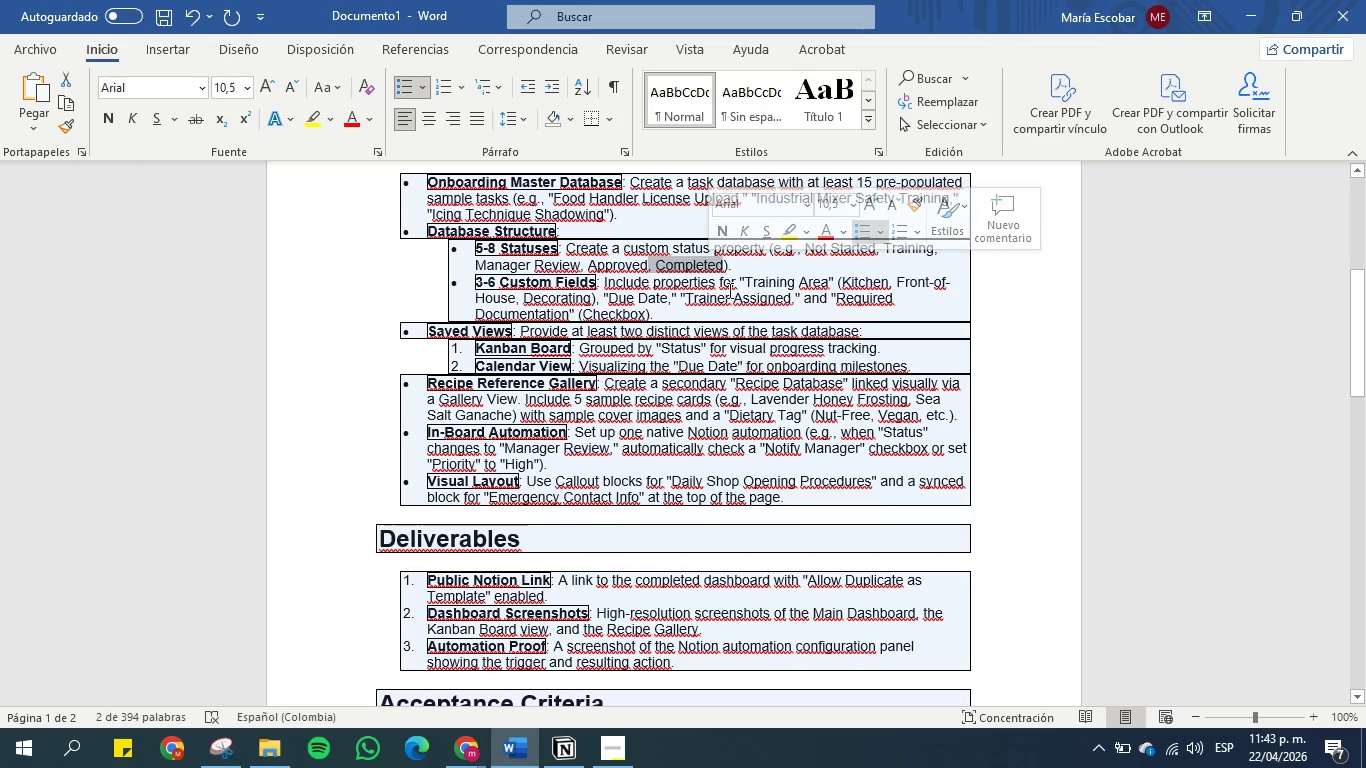 
left_click([716, 272])
 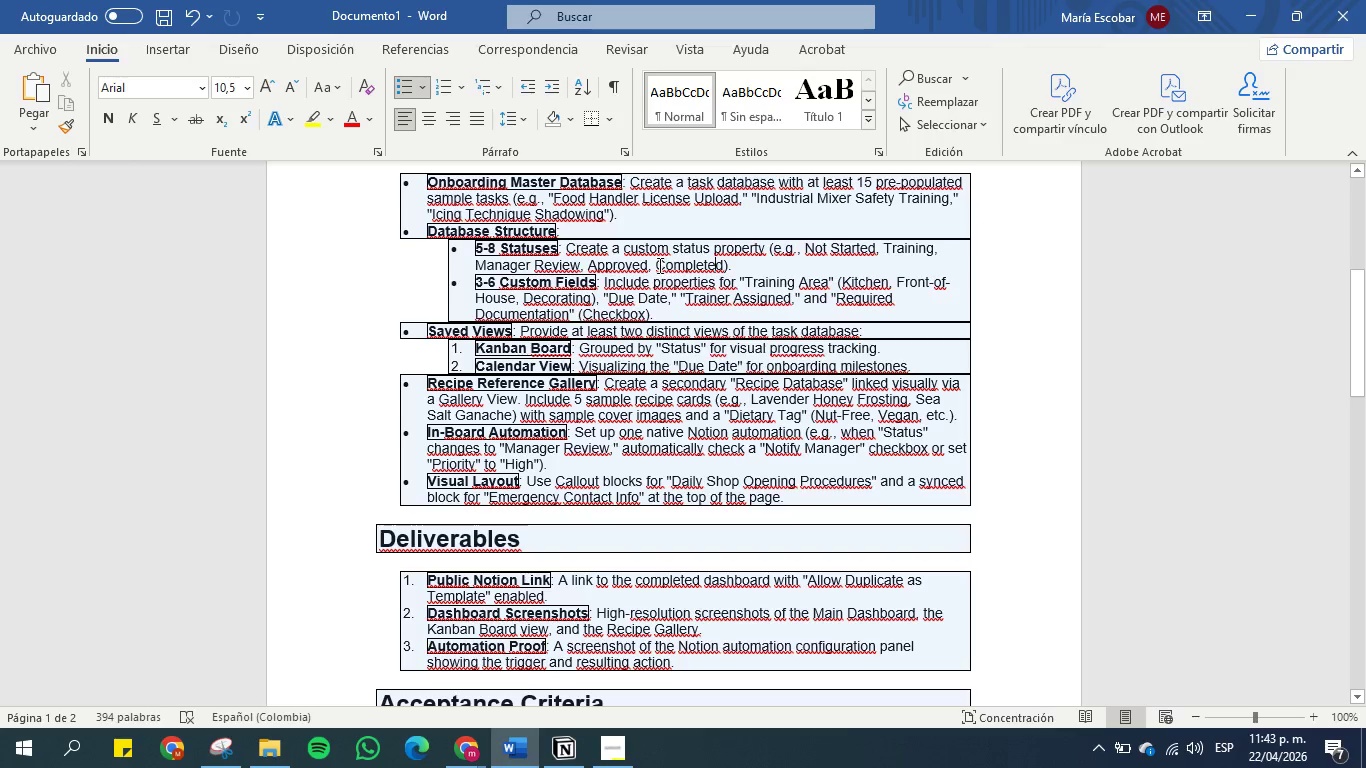 
left_click_drag(start_coordinate=[658, 265], to_coordinate=[721, 267])
 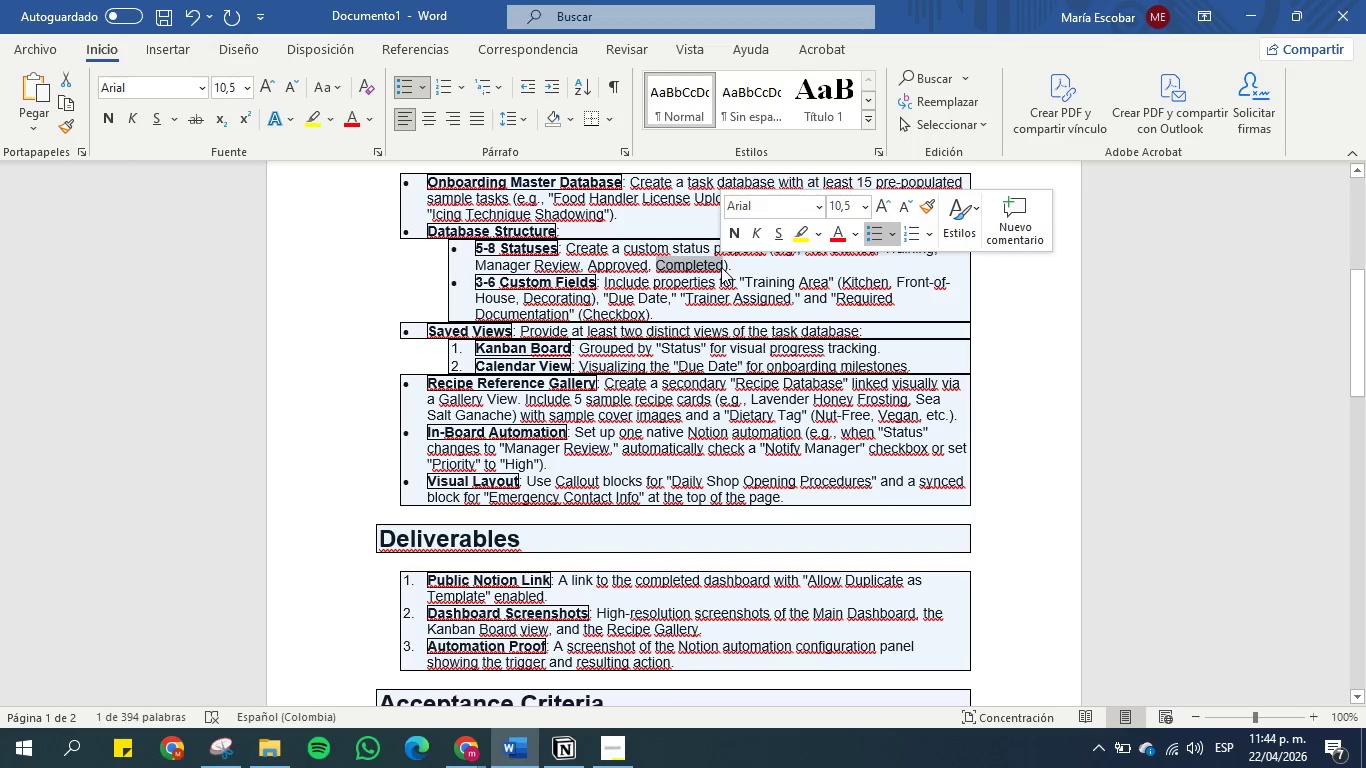 
hold_key(key=ControlLeft, duration=1.03)
 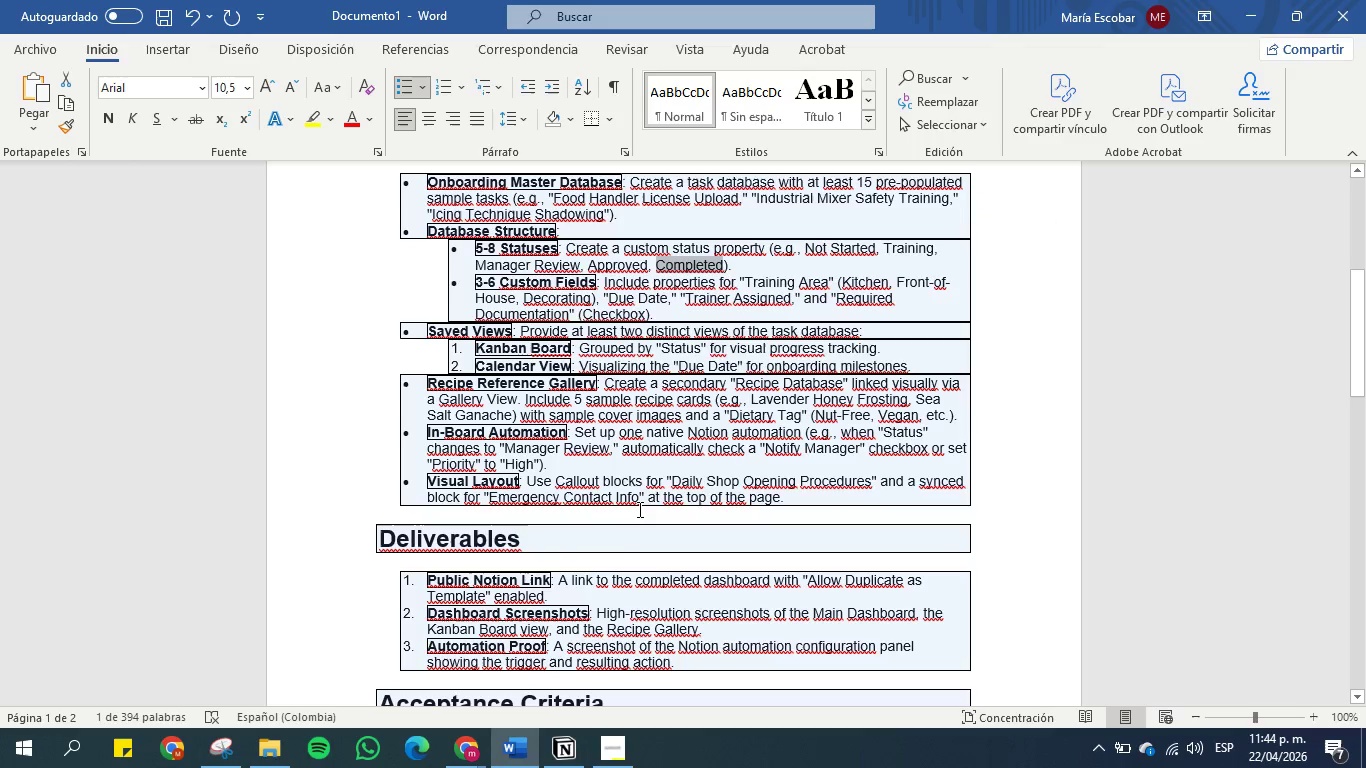 
hold_key(key=C, duration=0.53)
 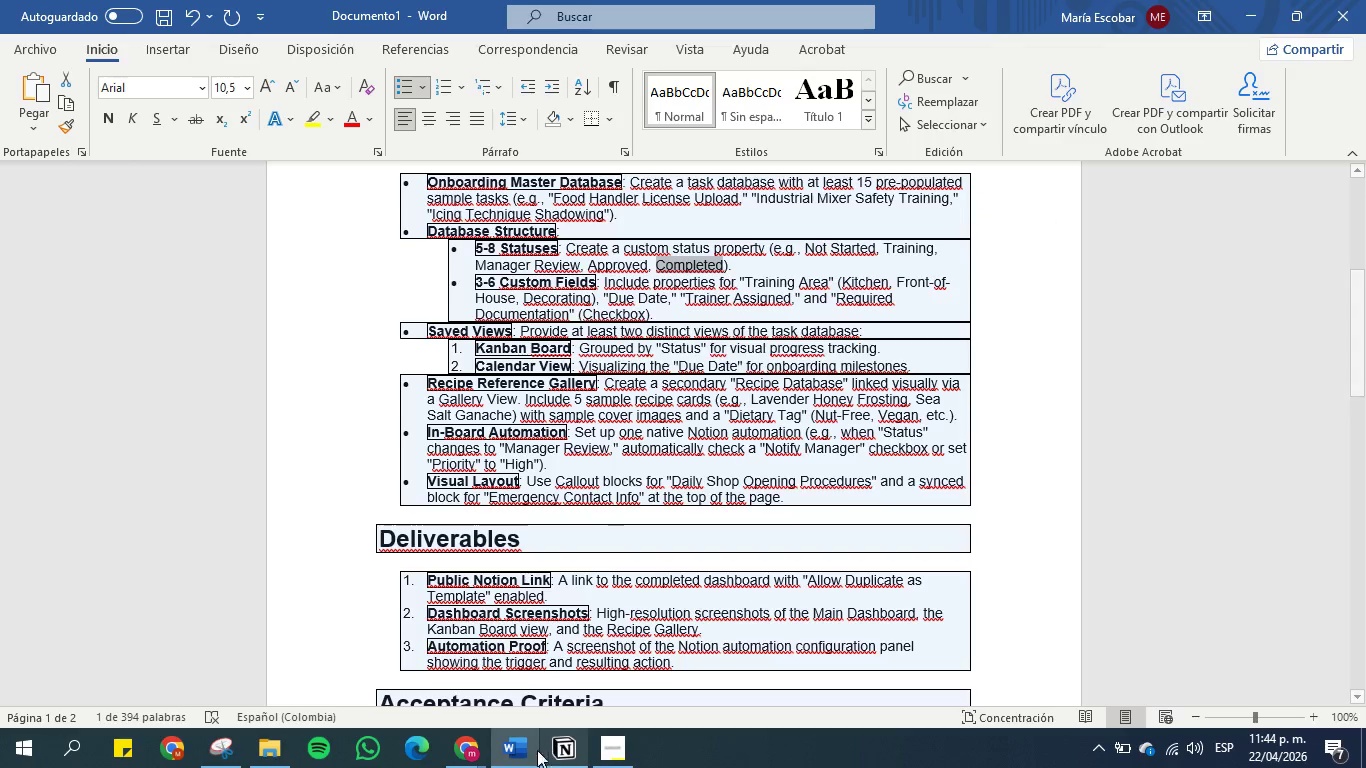 
left_click([572, 744])
 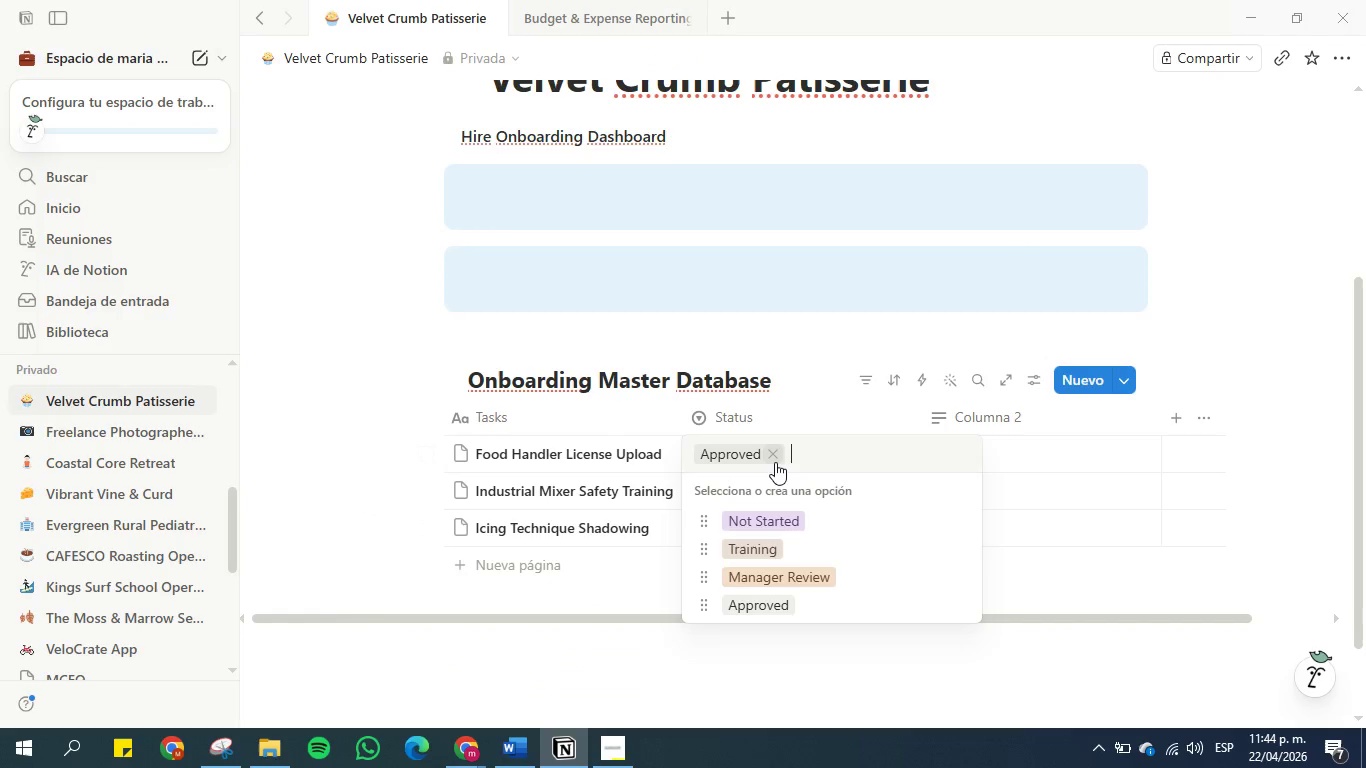 
key(Control+V)
 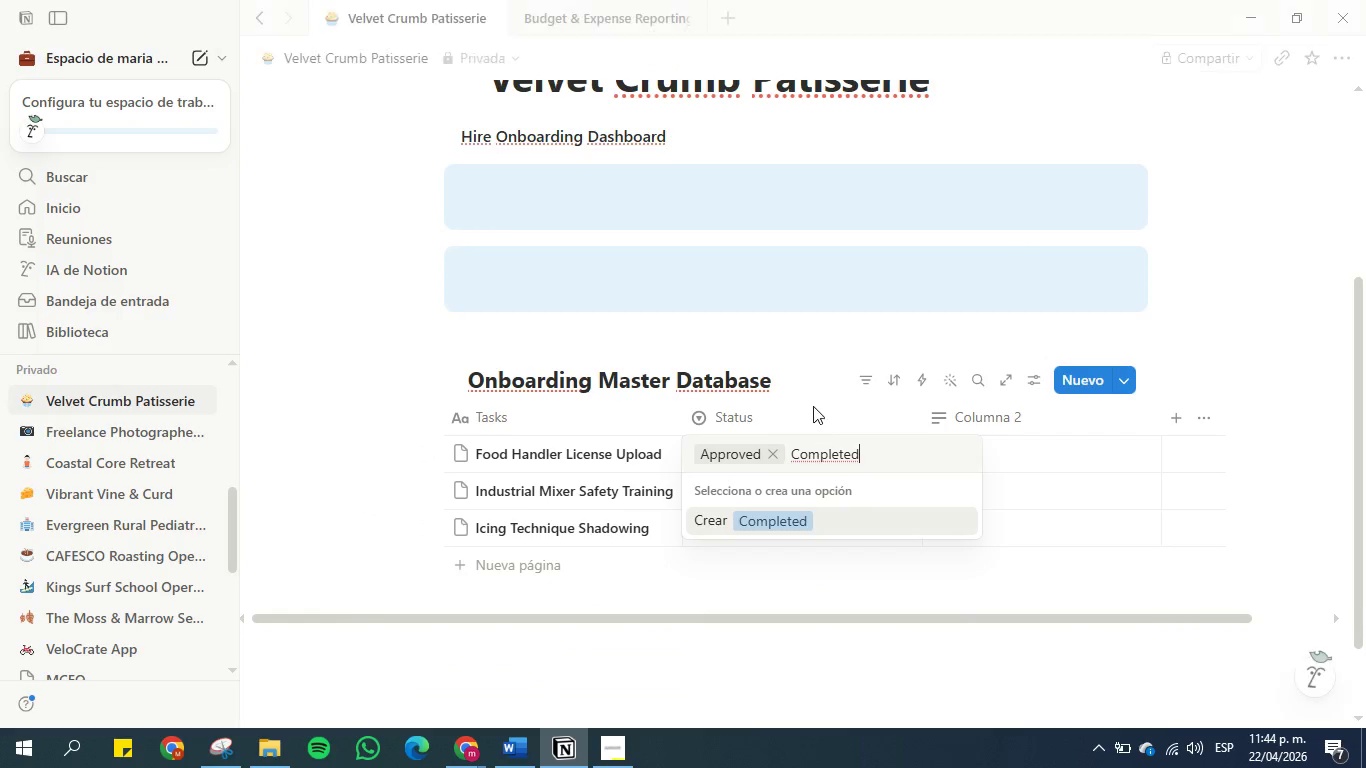 
left_click([811, 402])
 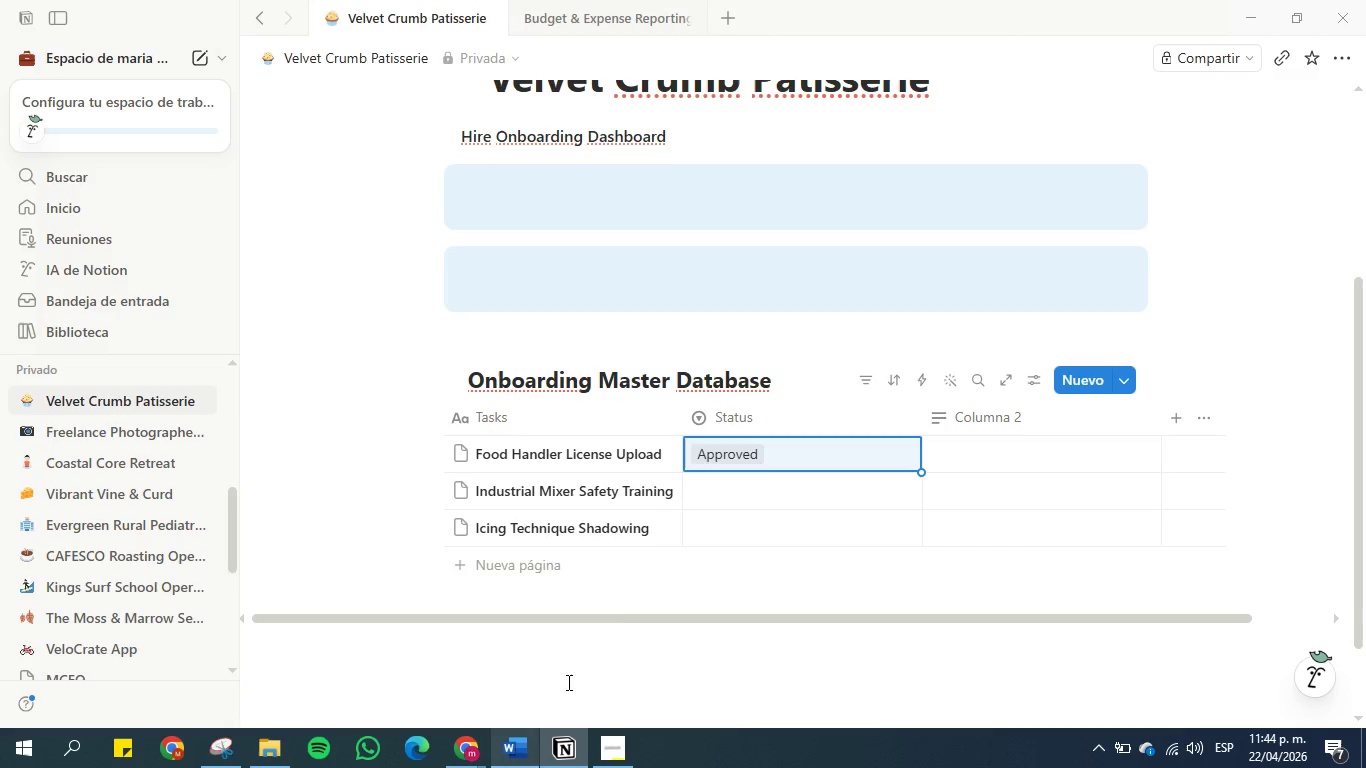 
left_click([796, 456])
 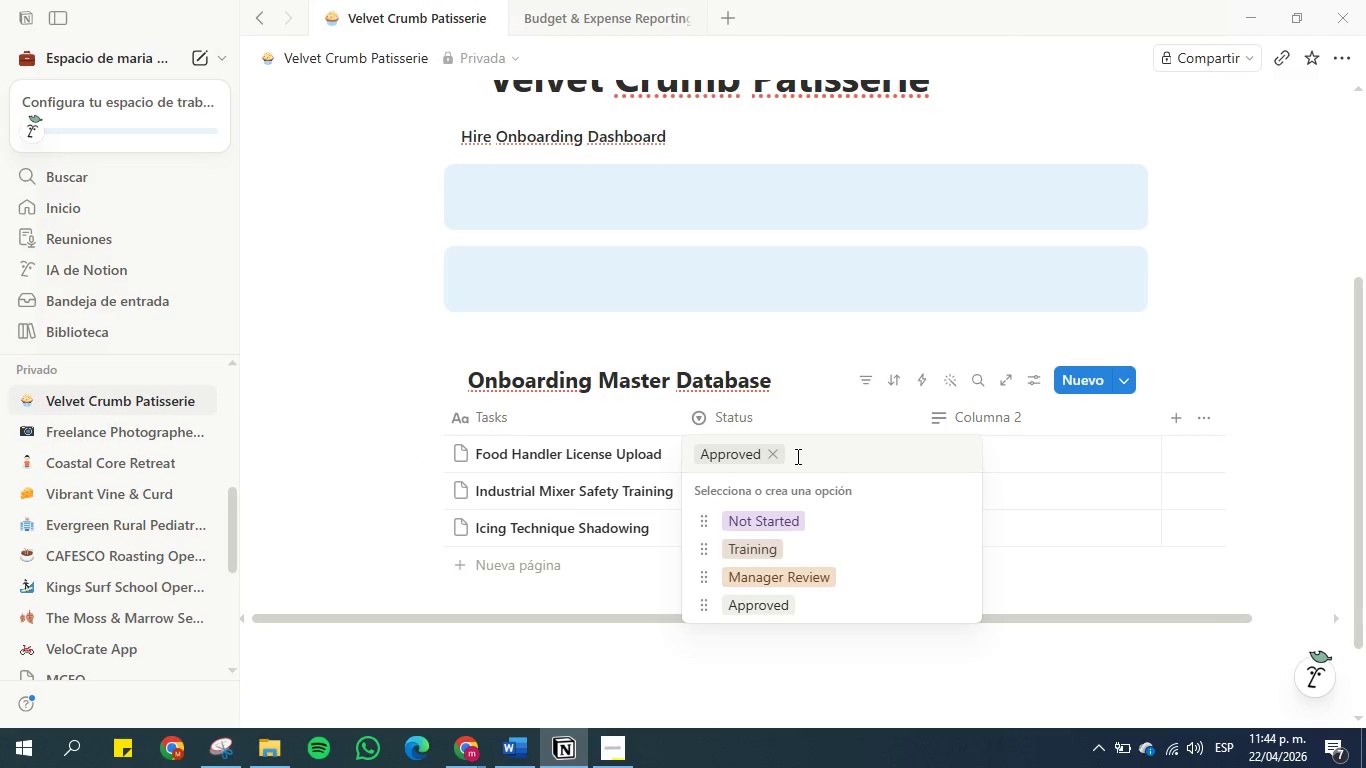 
key(Control+V)
 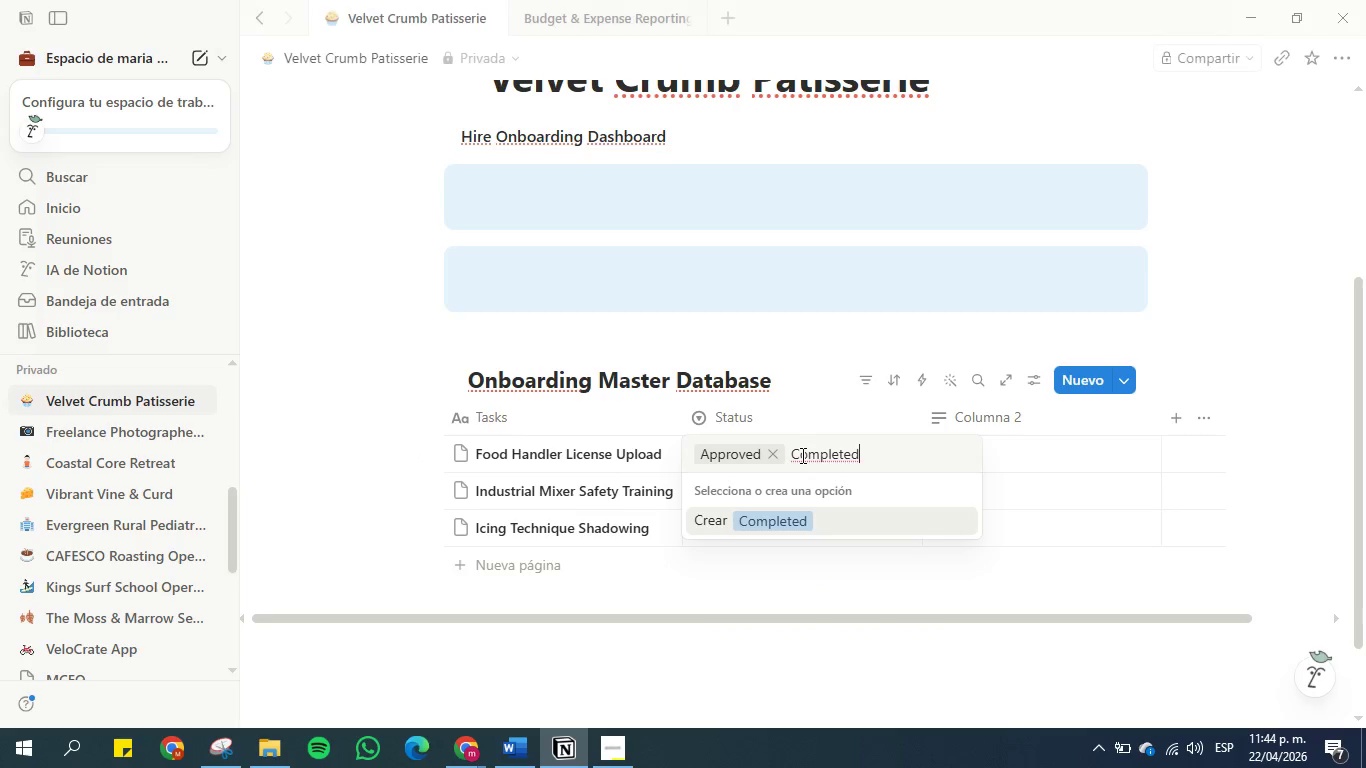 
key(Enter)
 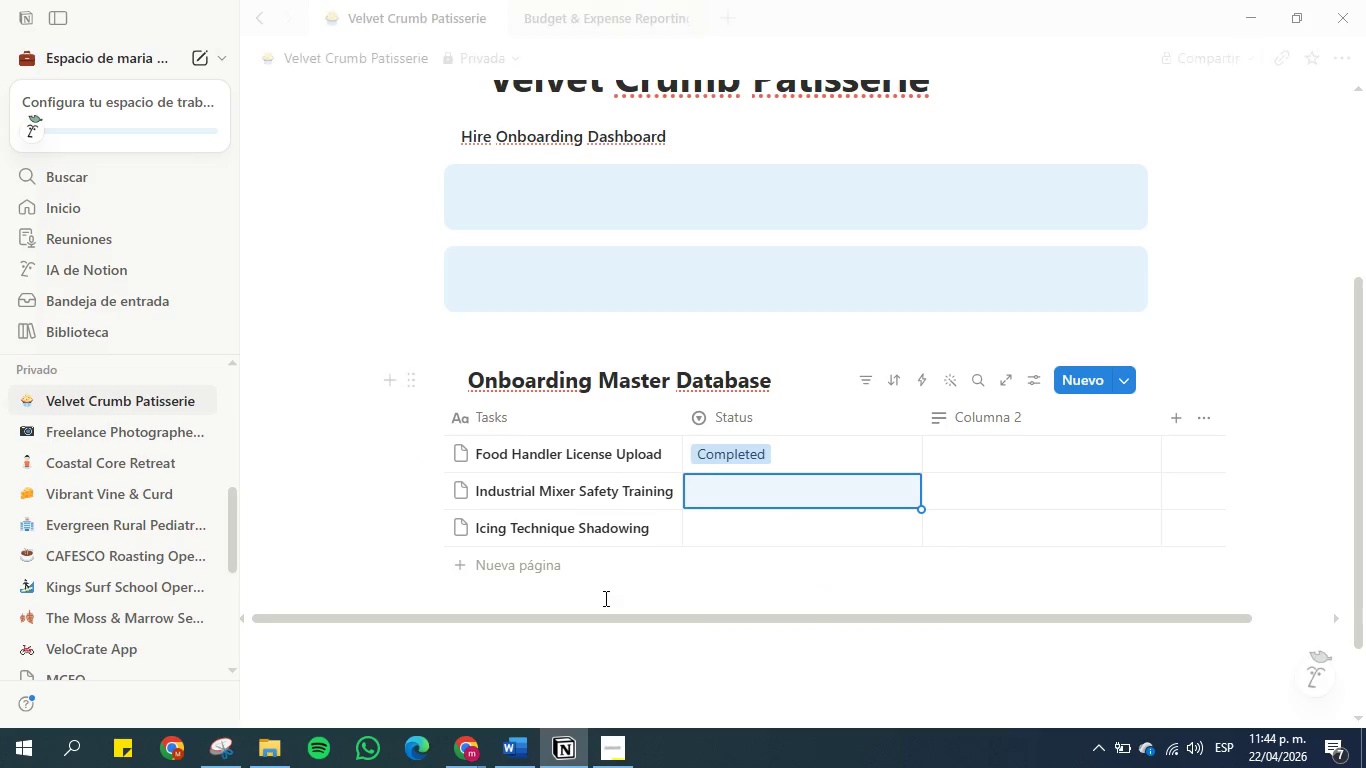 
left_click([527, 749])
 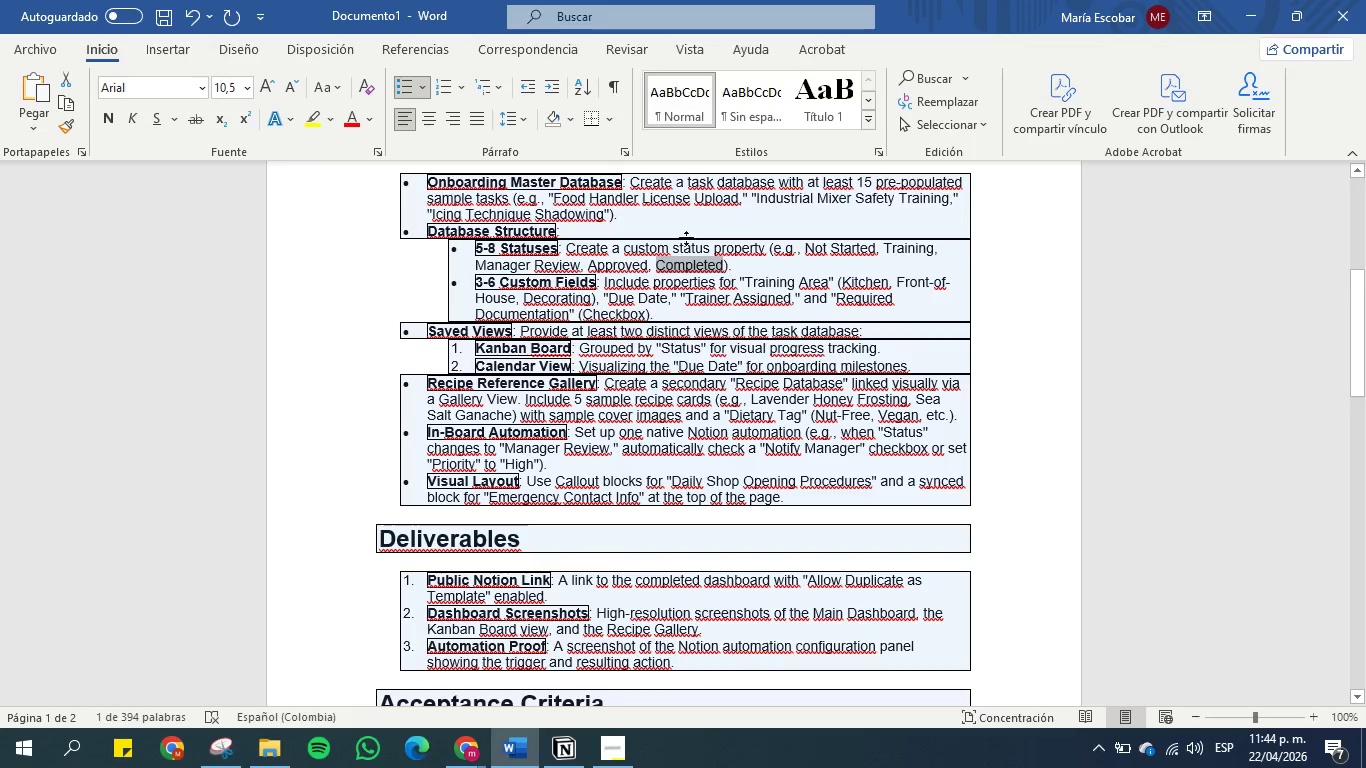 
left_click([655, 287])
 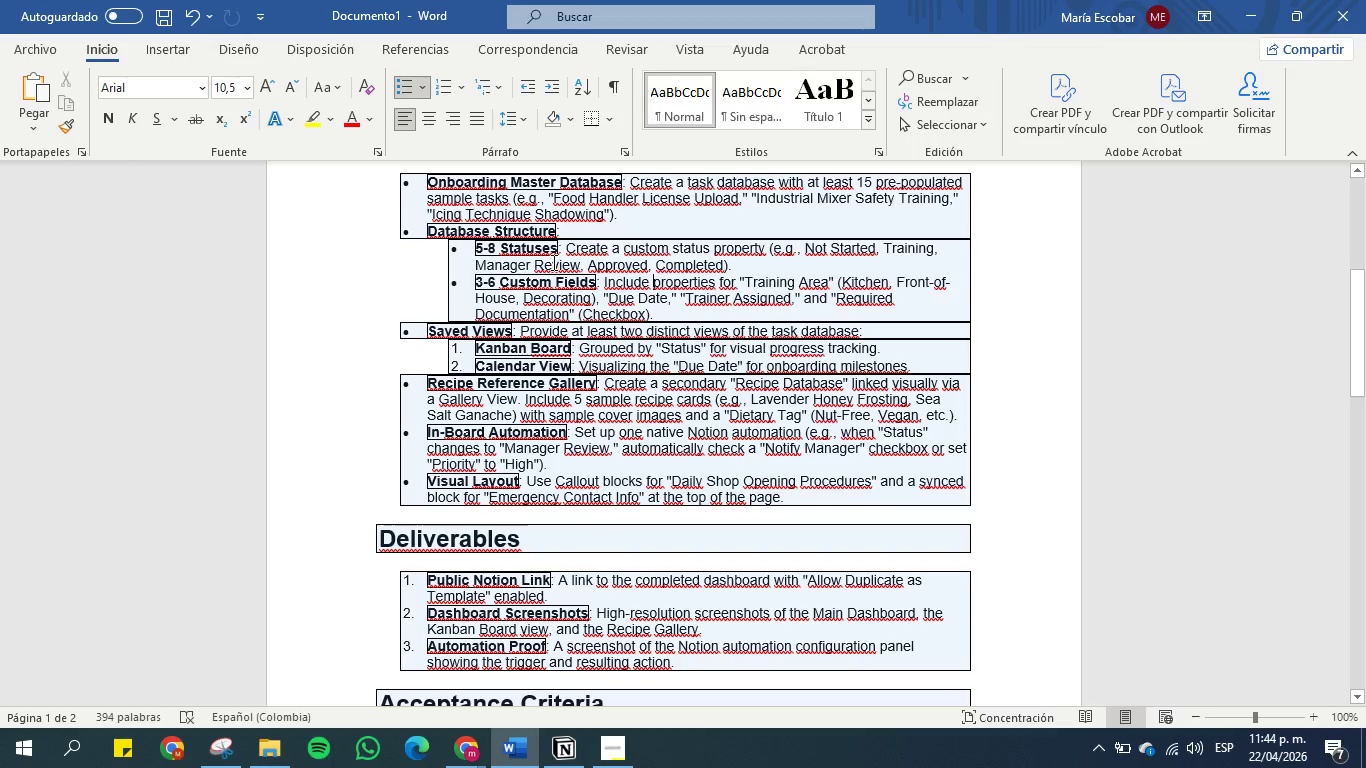 
wait(6.62)
 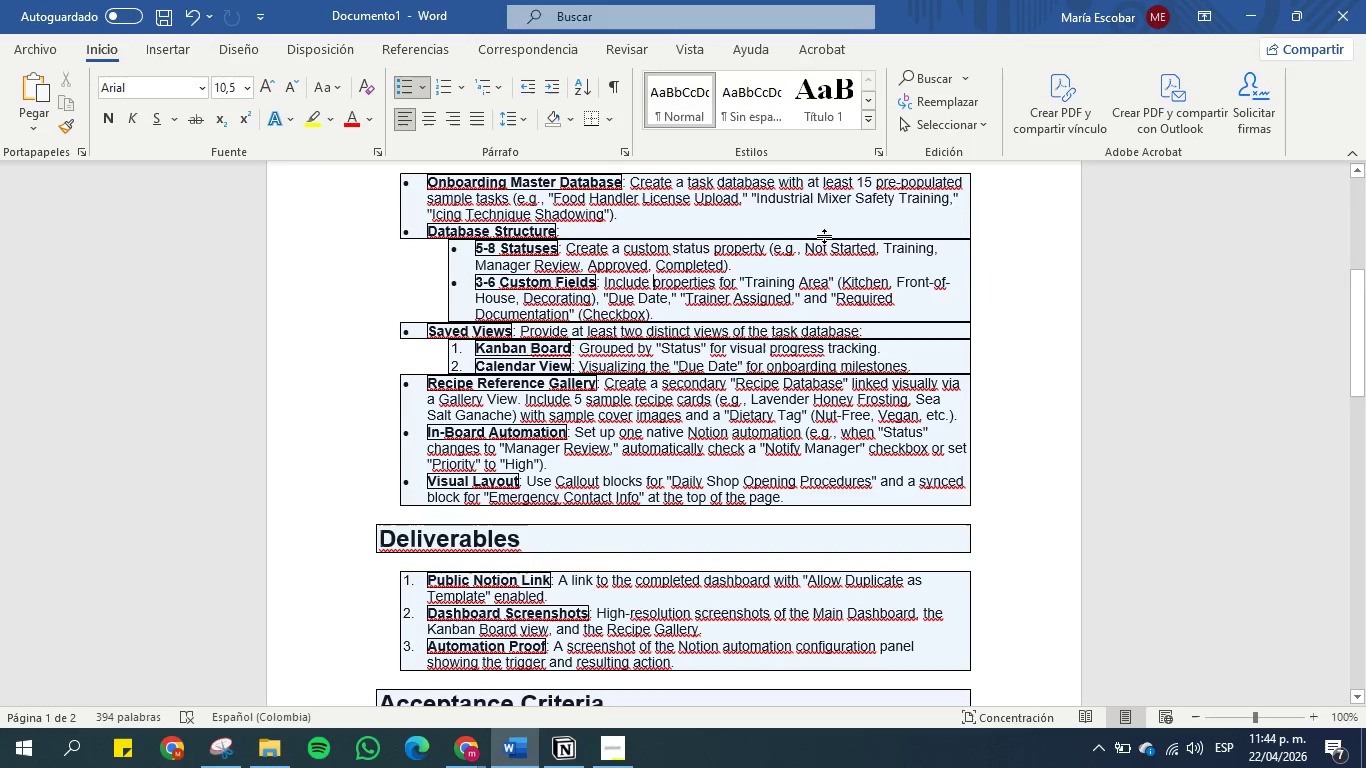 
left_click_drag(start_coordinate=[731, 262], to_coordinate=[474, 252])
 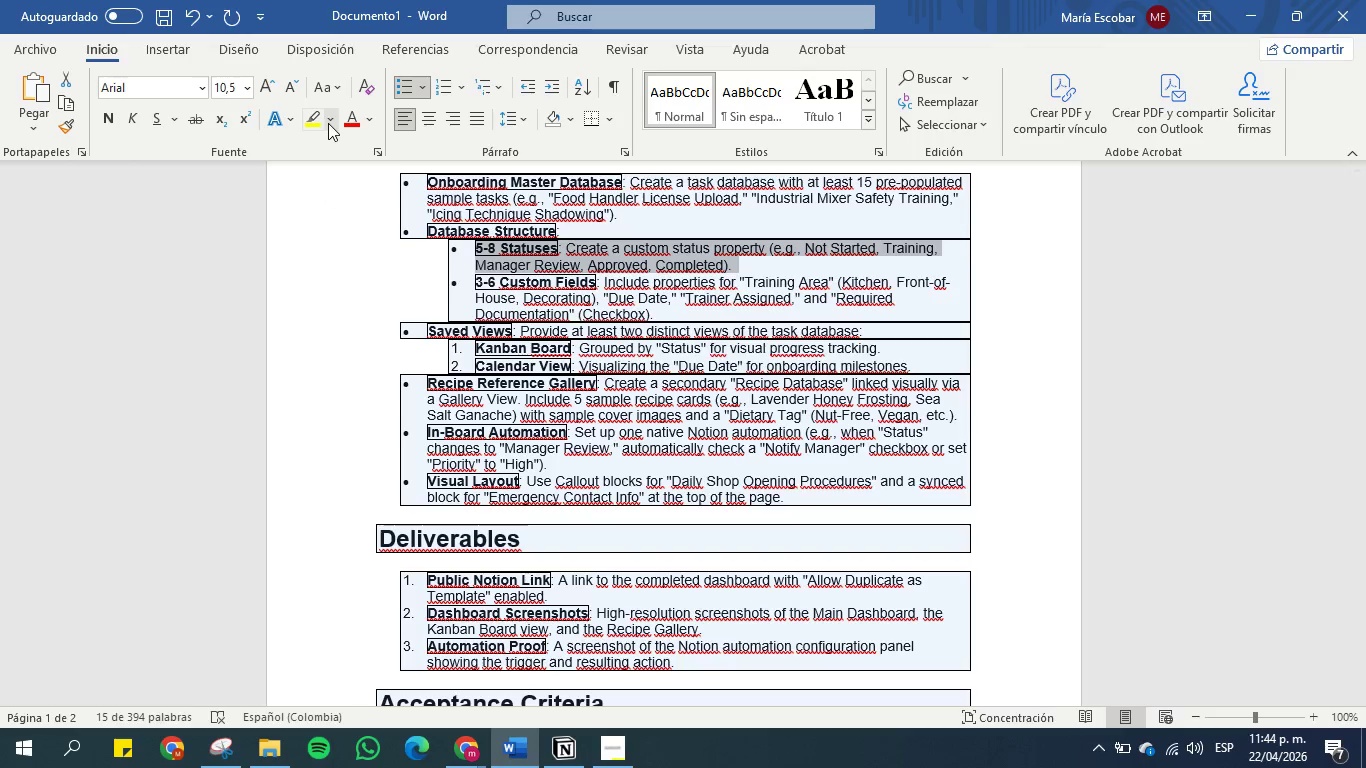 
left_click([314, 119])
 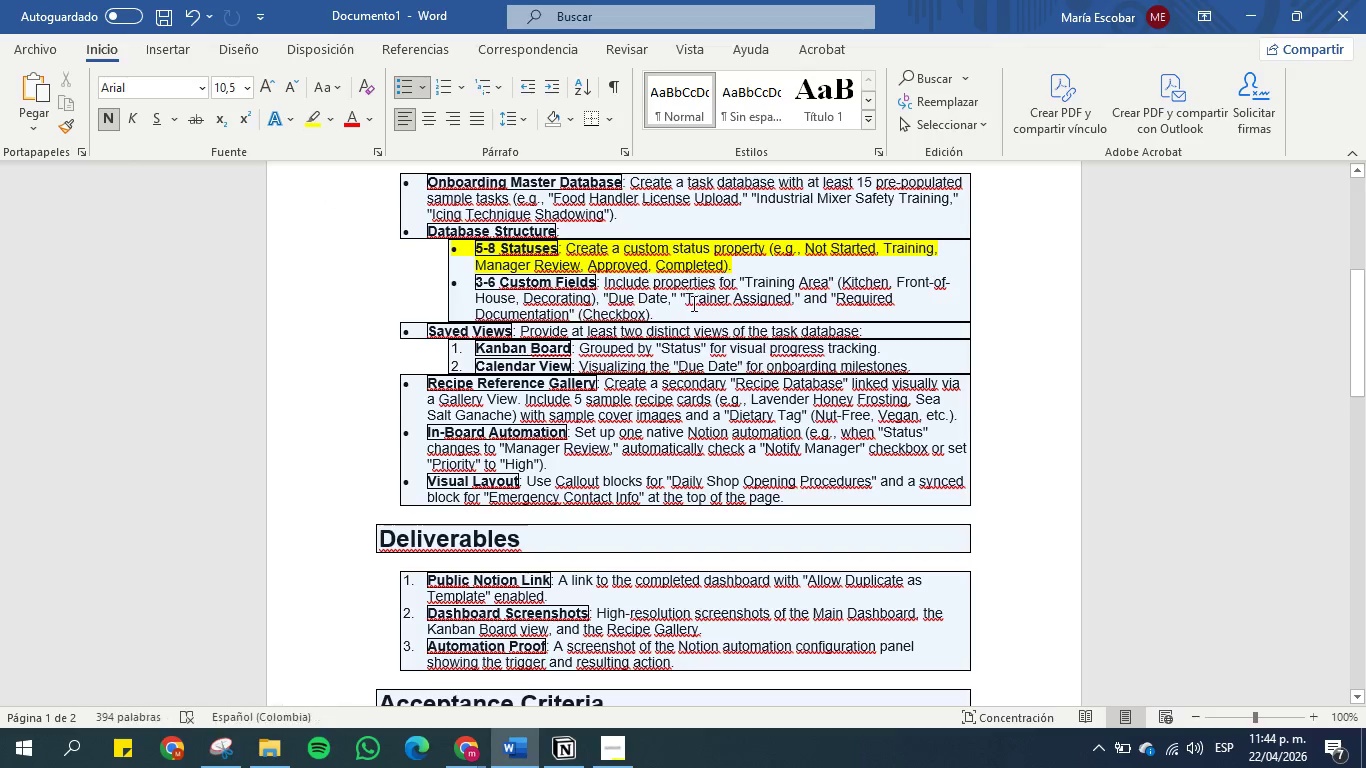 
left_click([667, 282])
 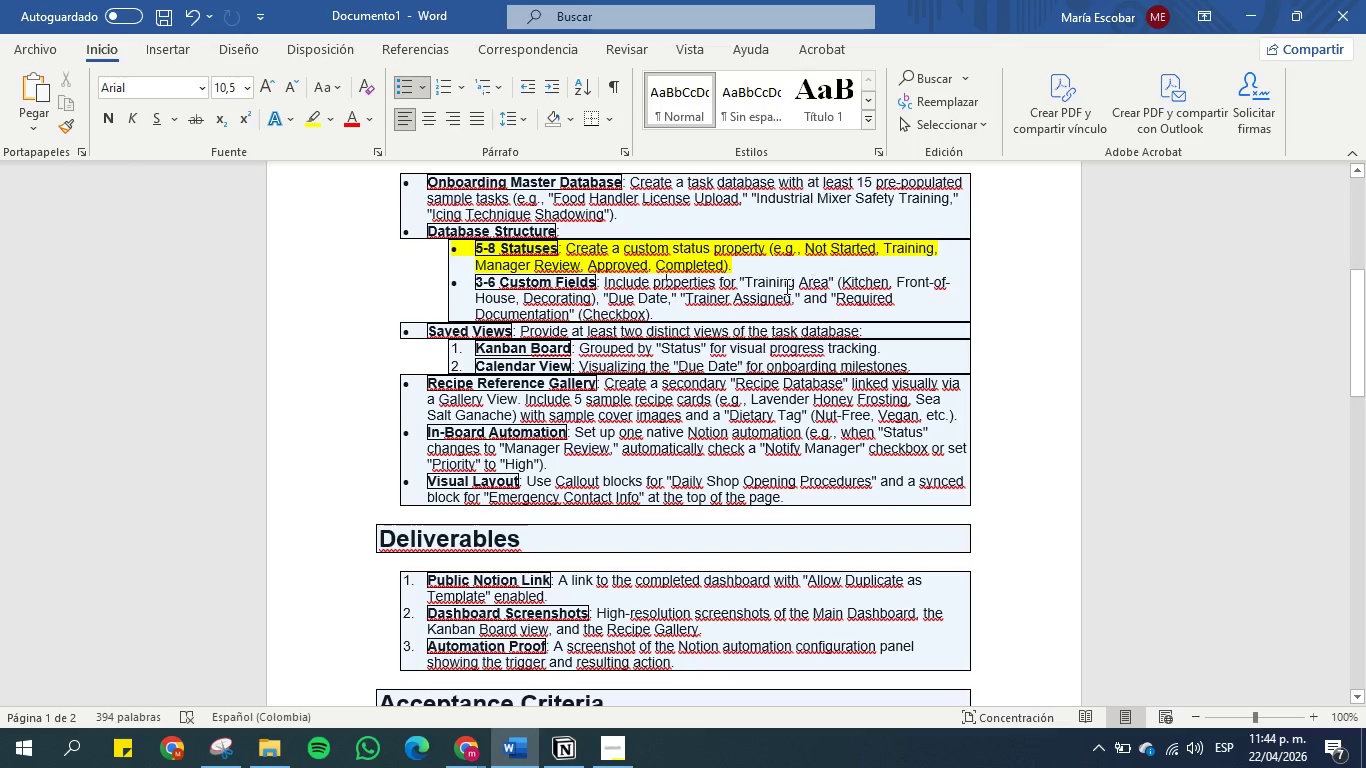 
wait(5.38)
 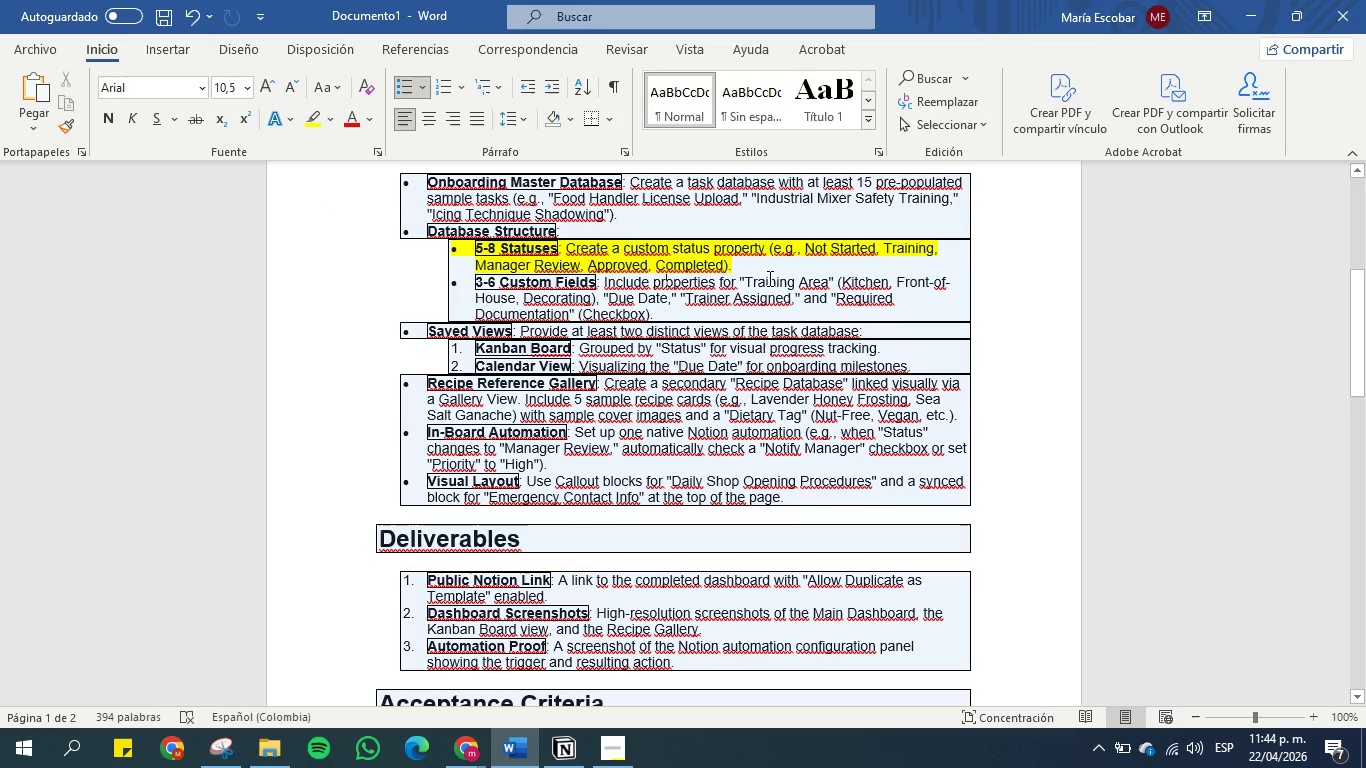 
left_click_drag(start_coordinate=[747, 280], to_coordinate=[821, 282])
 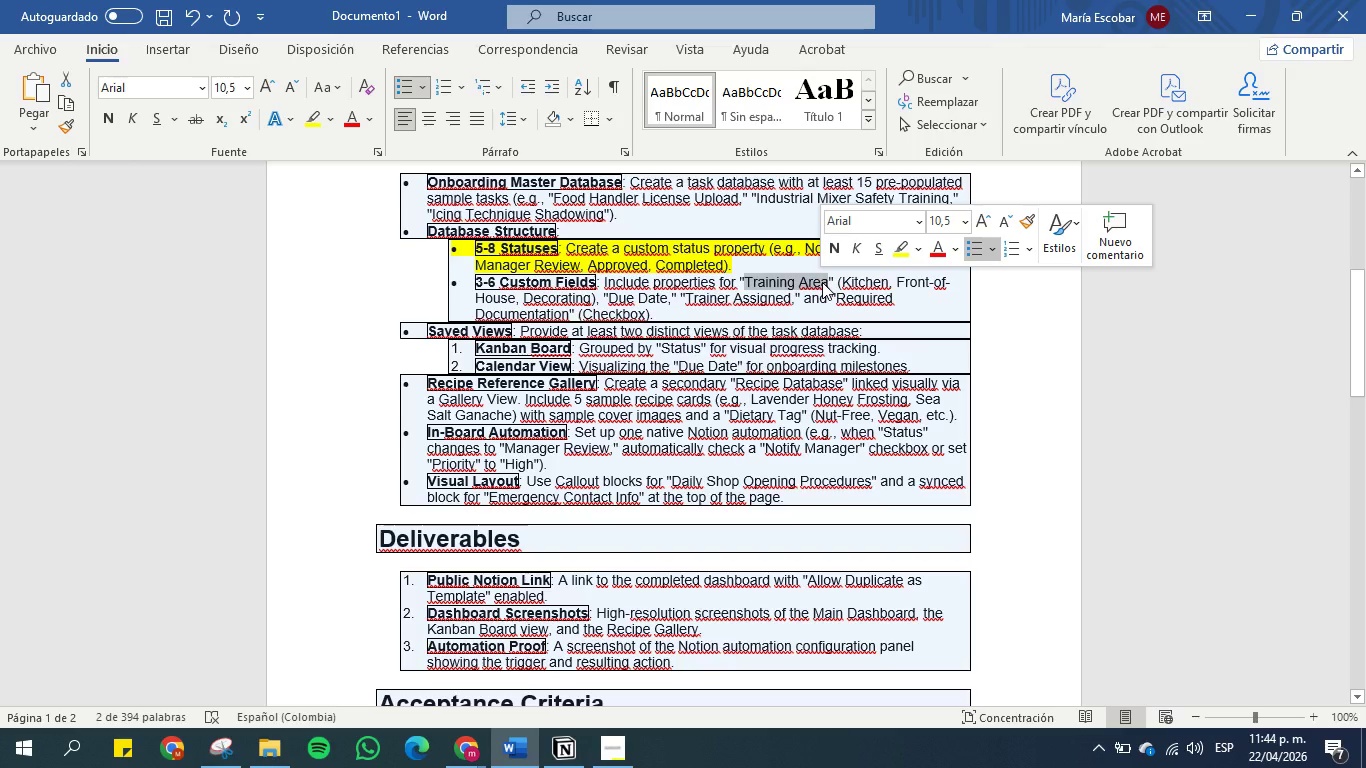 
key(Control+C)
 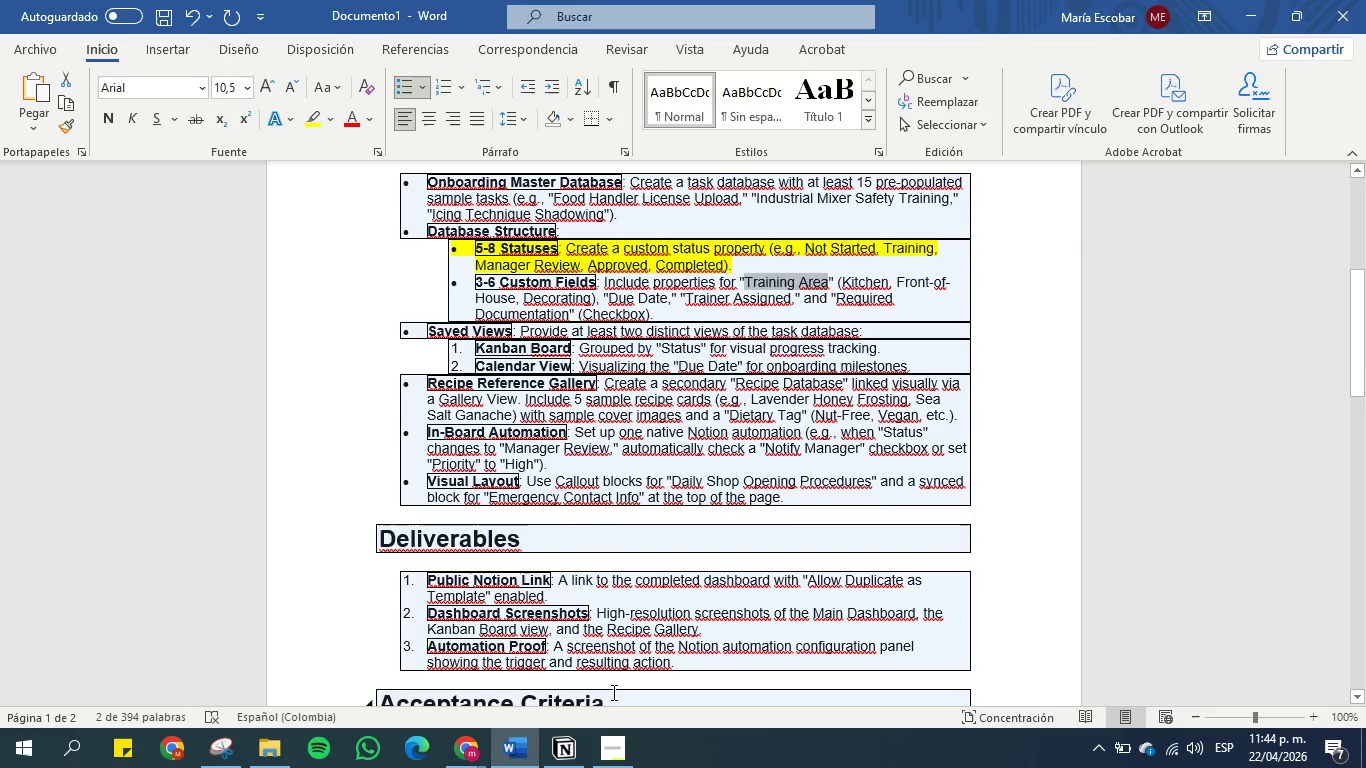 
left_click([572, 743])
 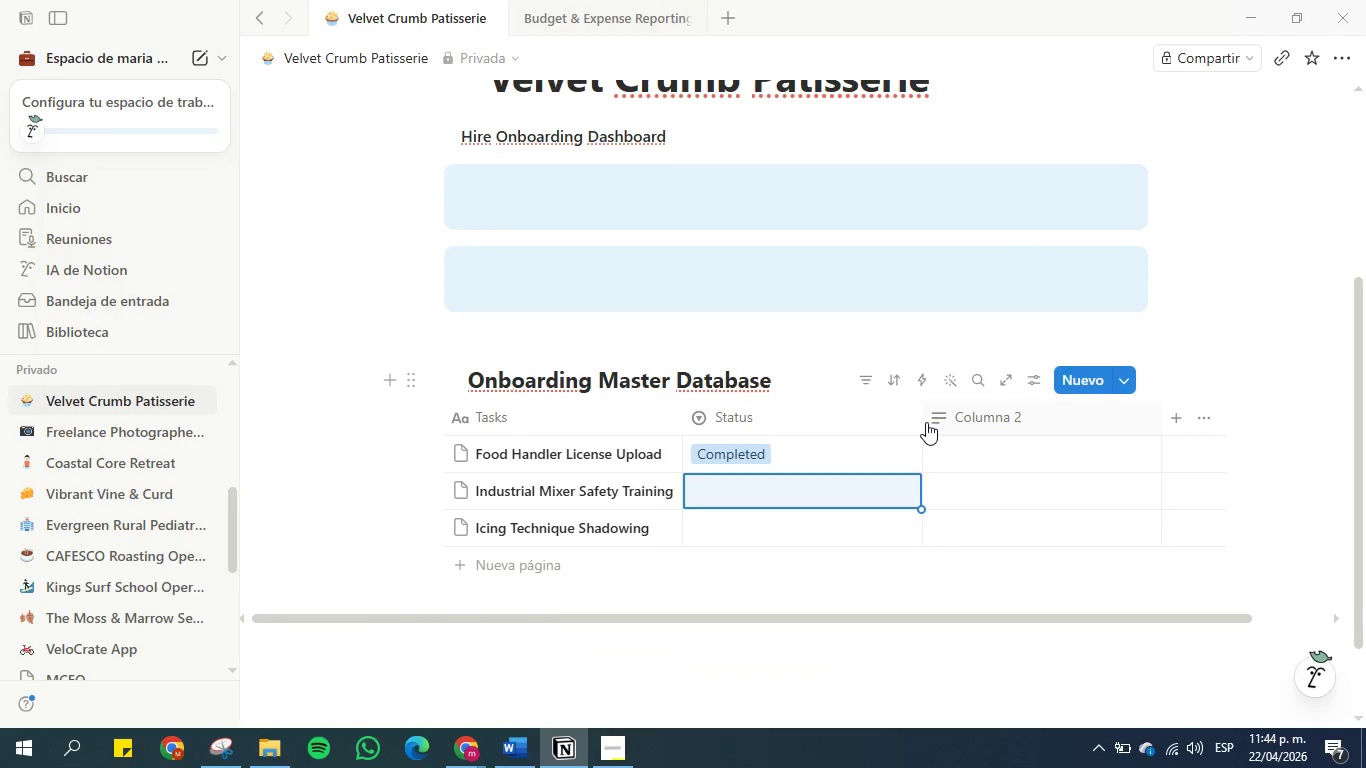 
left_click_drag(start_coordinate=[921, 422], to_coordinate=[818, 424])
 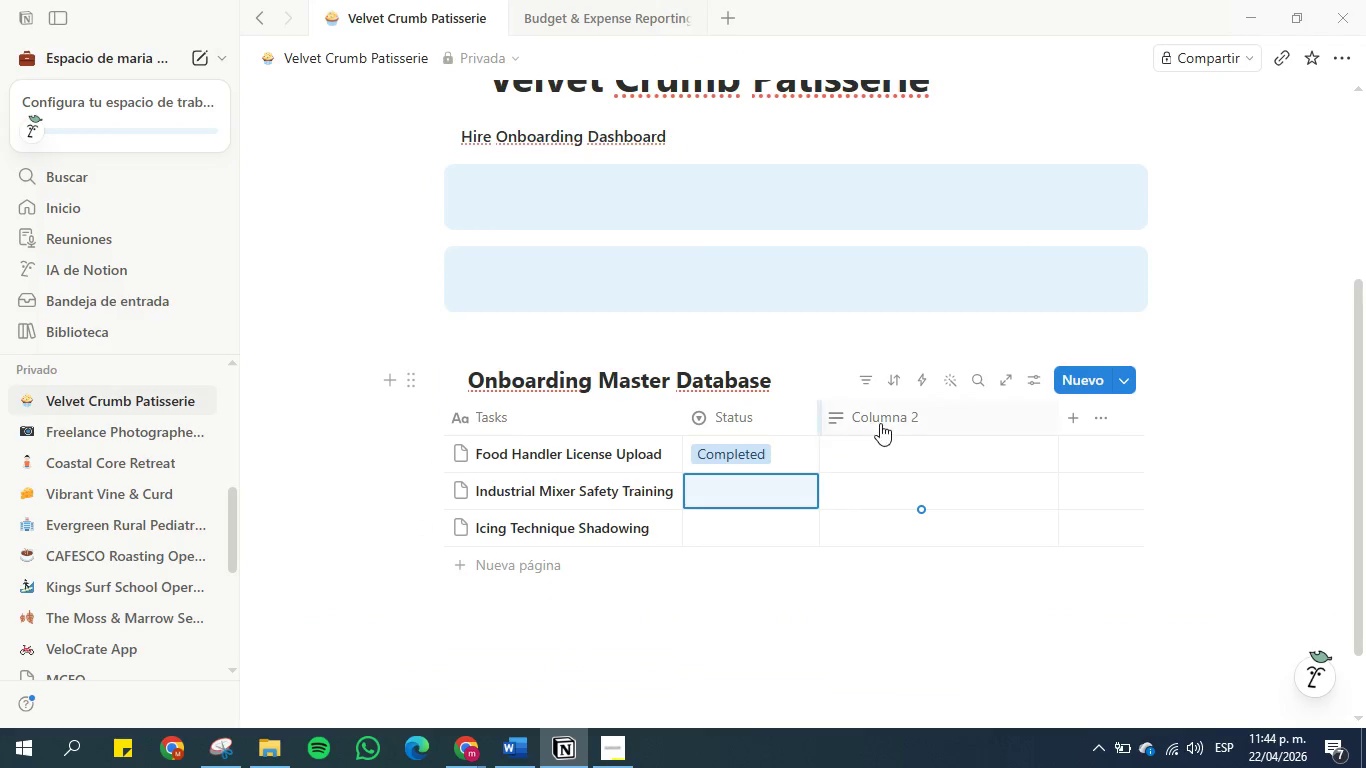 
left_click([881, 423])
 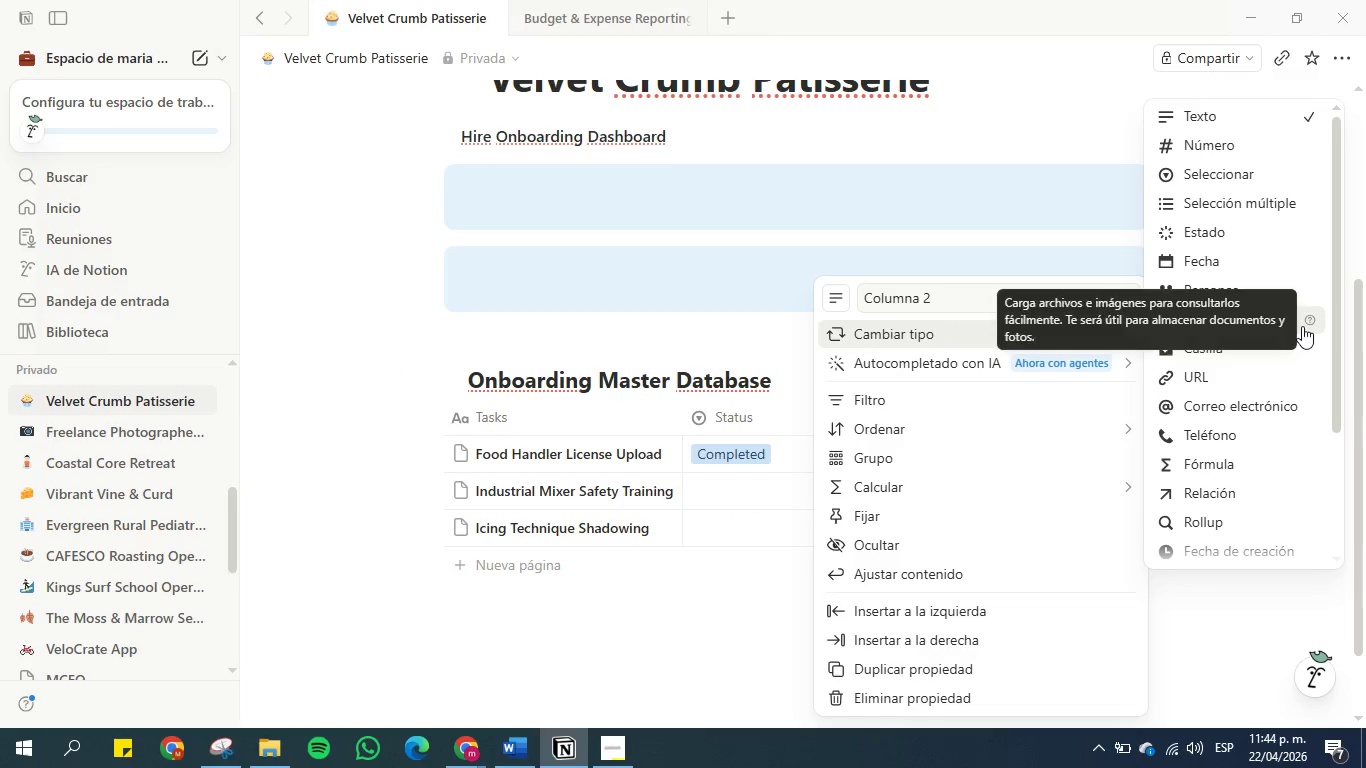 
left_click([1241, 195])
 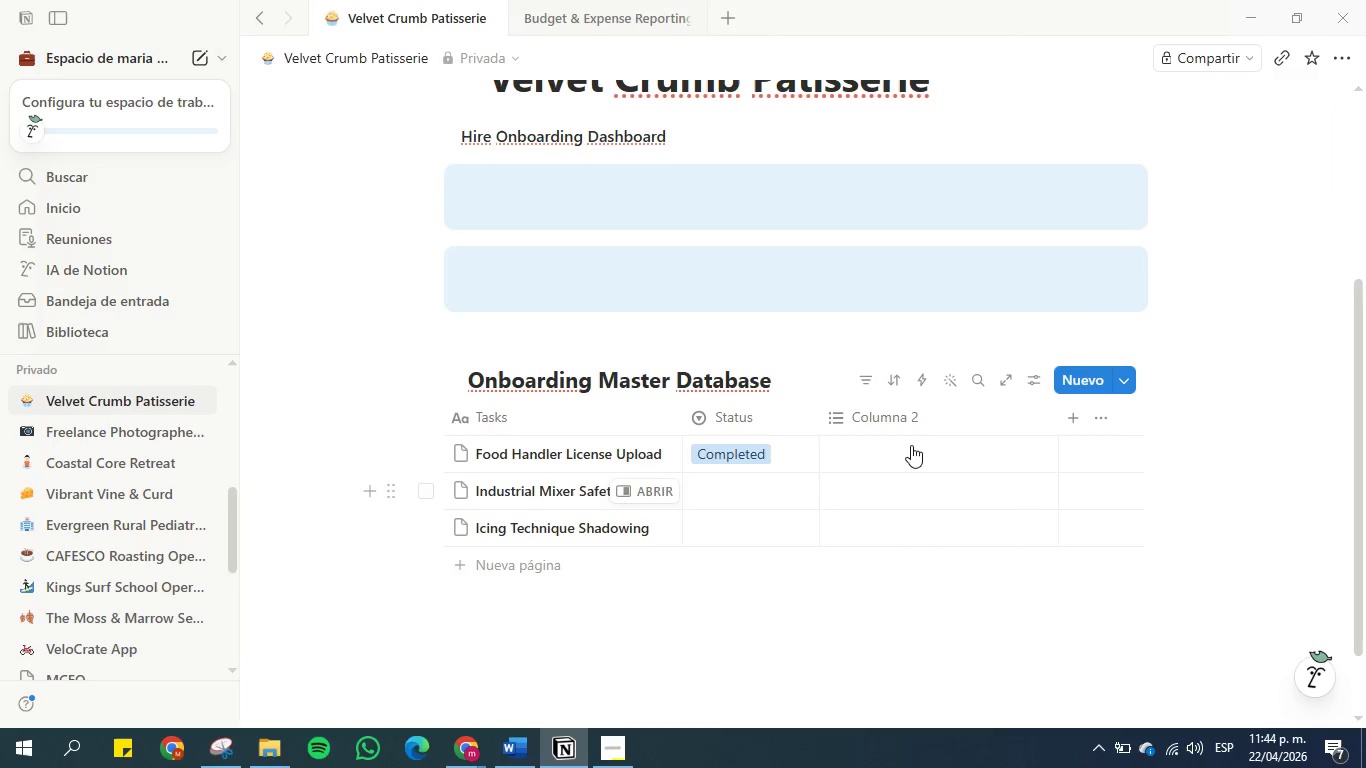 
left_click([904, 413])
 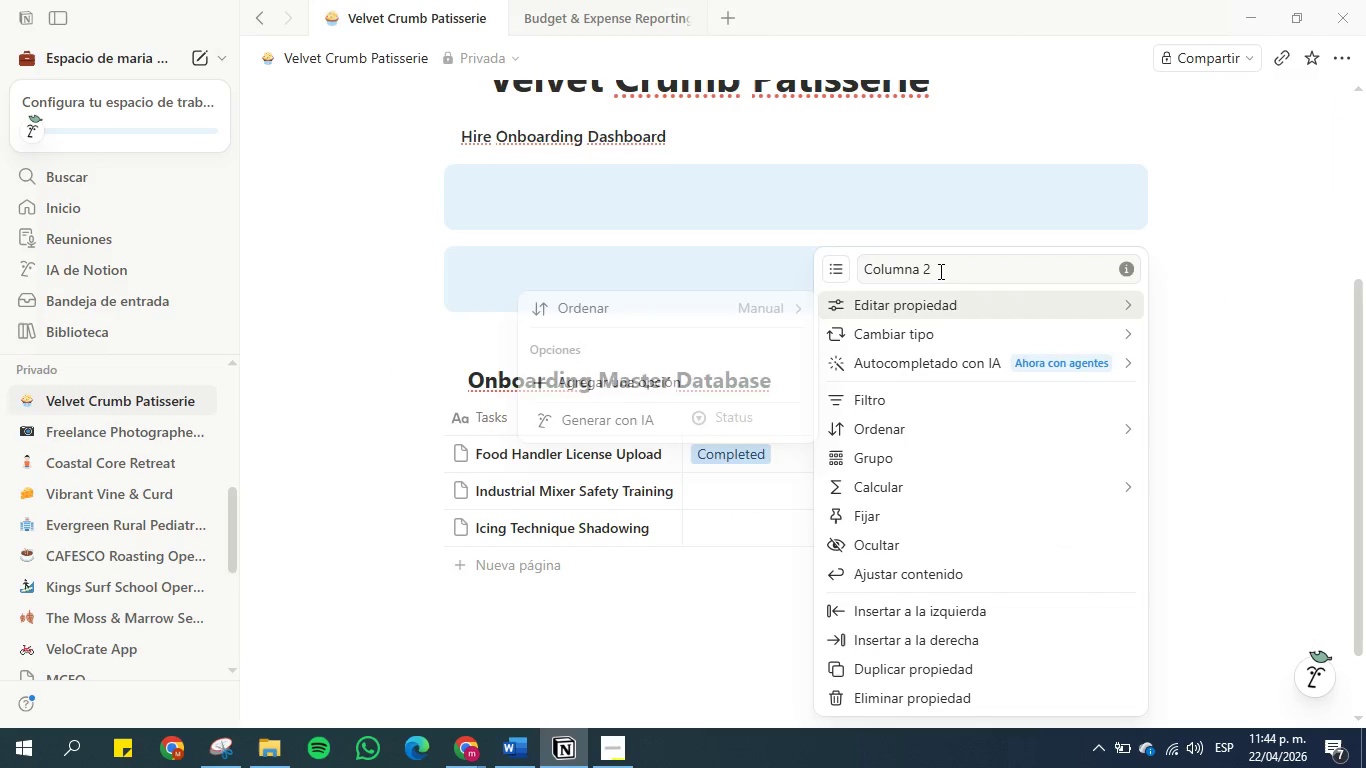 
double_click([939, 271])
 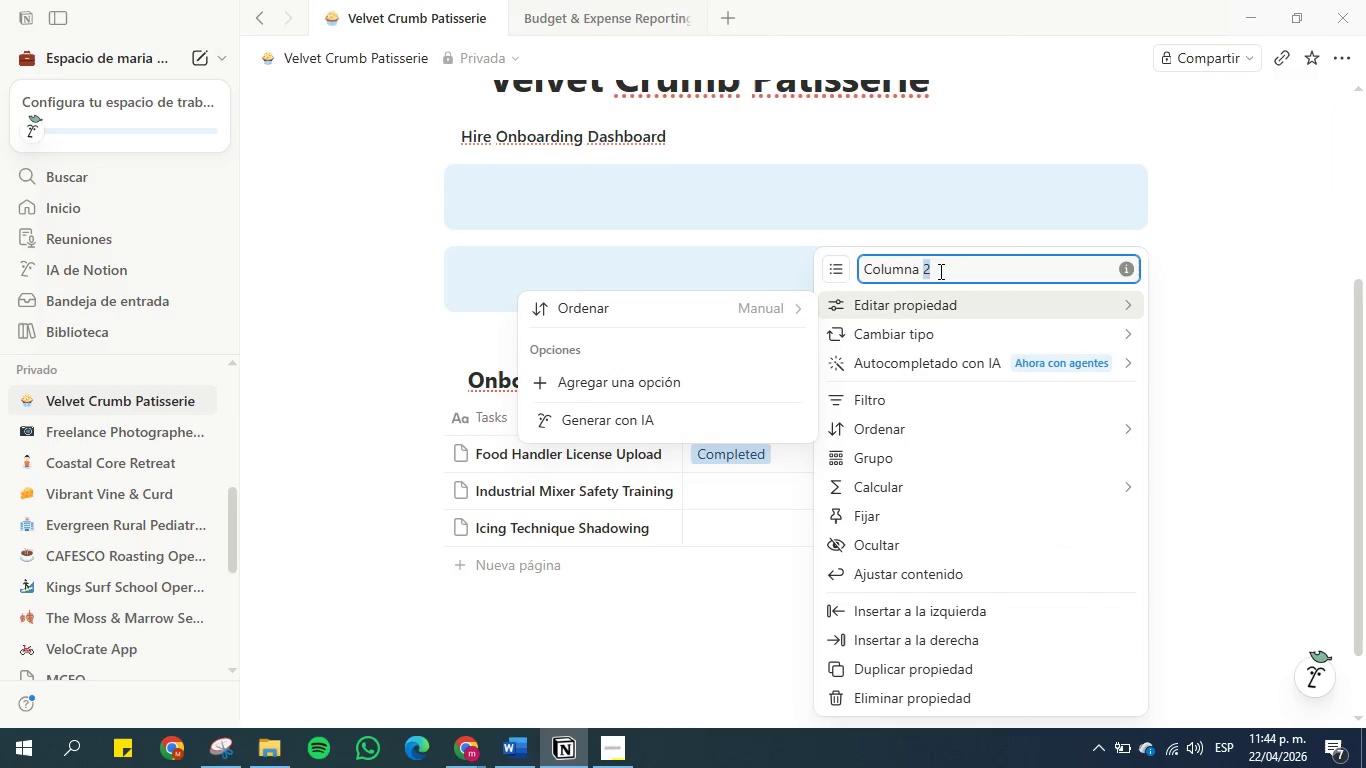 
triple_click([939, 271])
 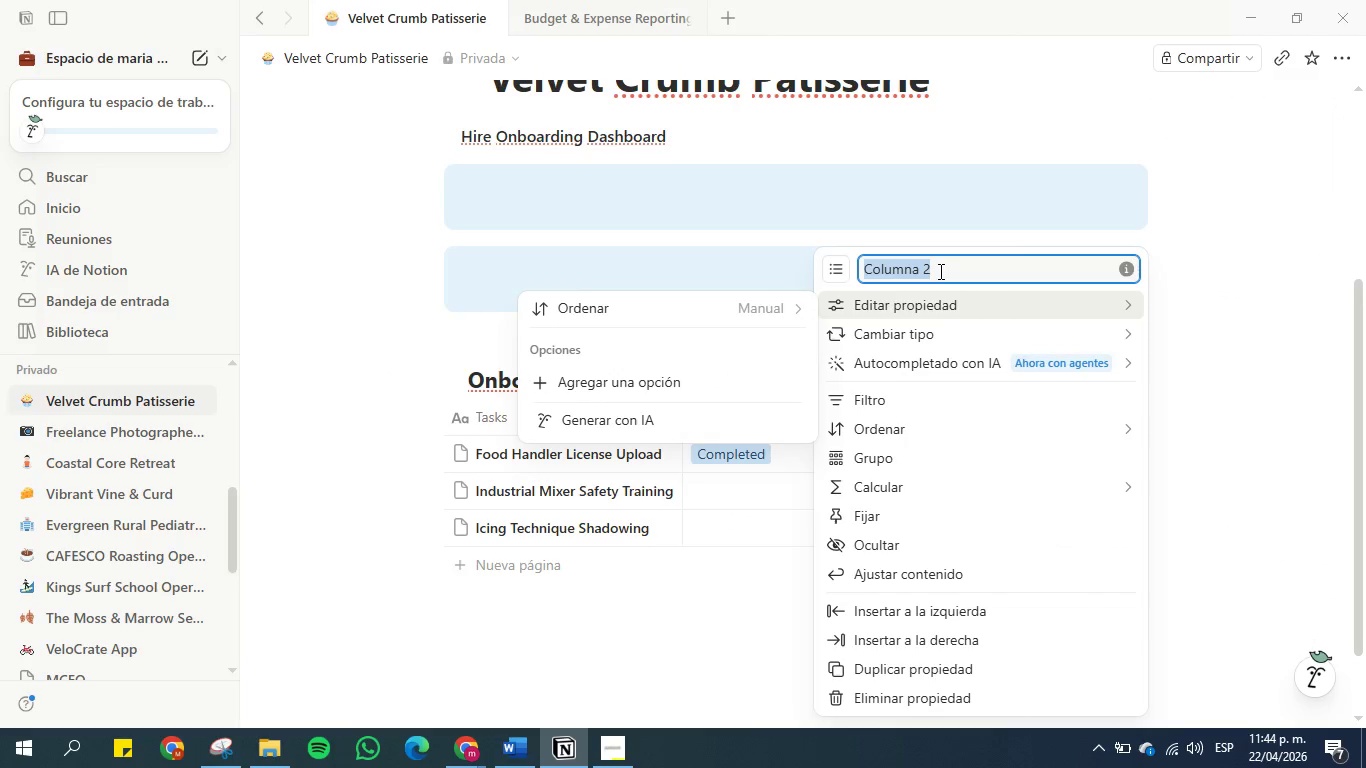 
key(Control+V)
 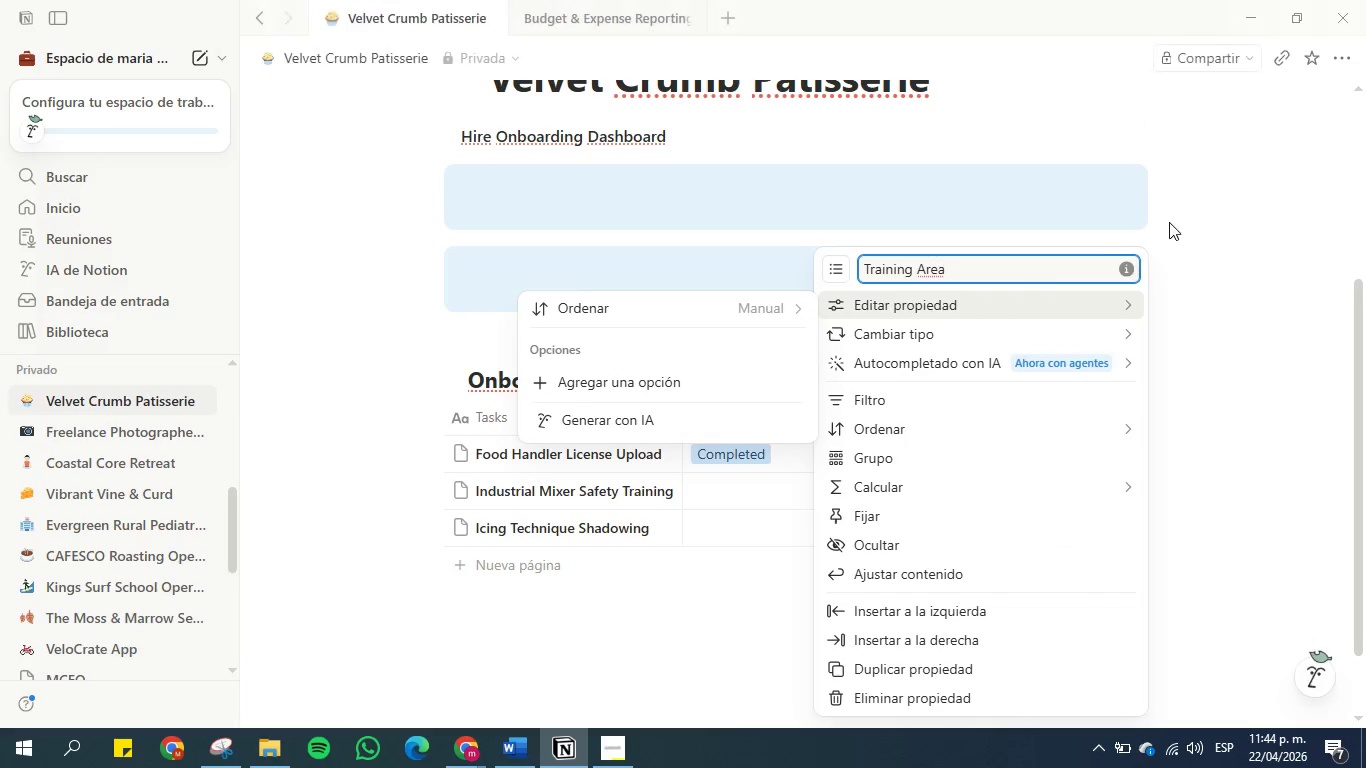 
left_click([1188, 214])
 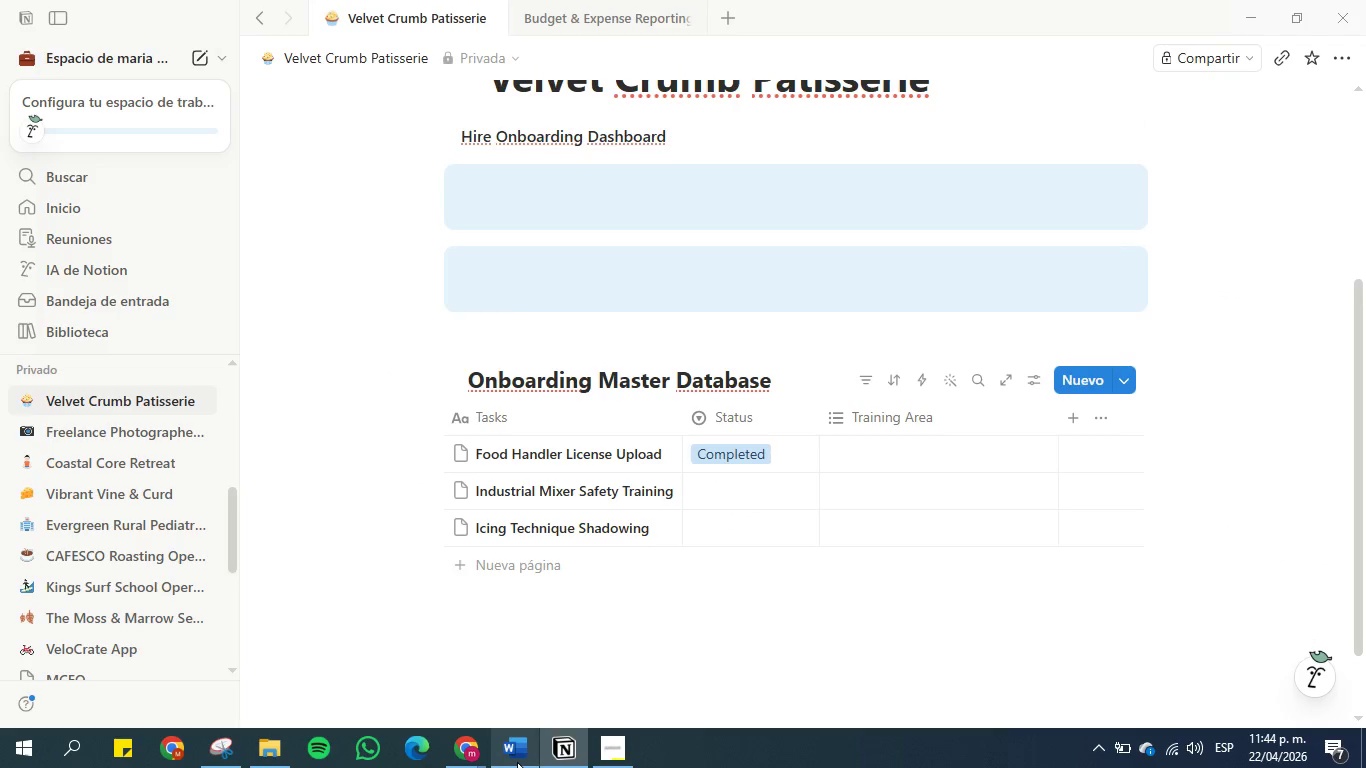 
left_click([512, 752])
 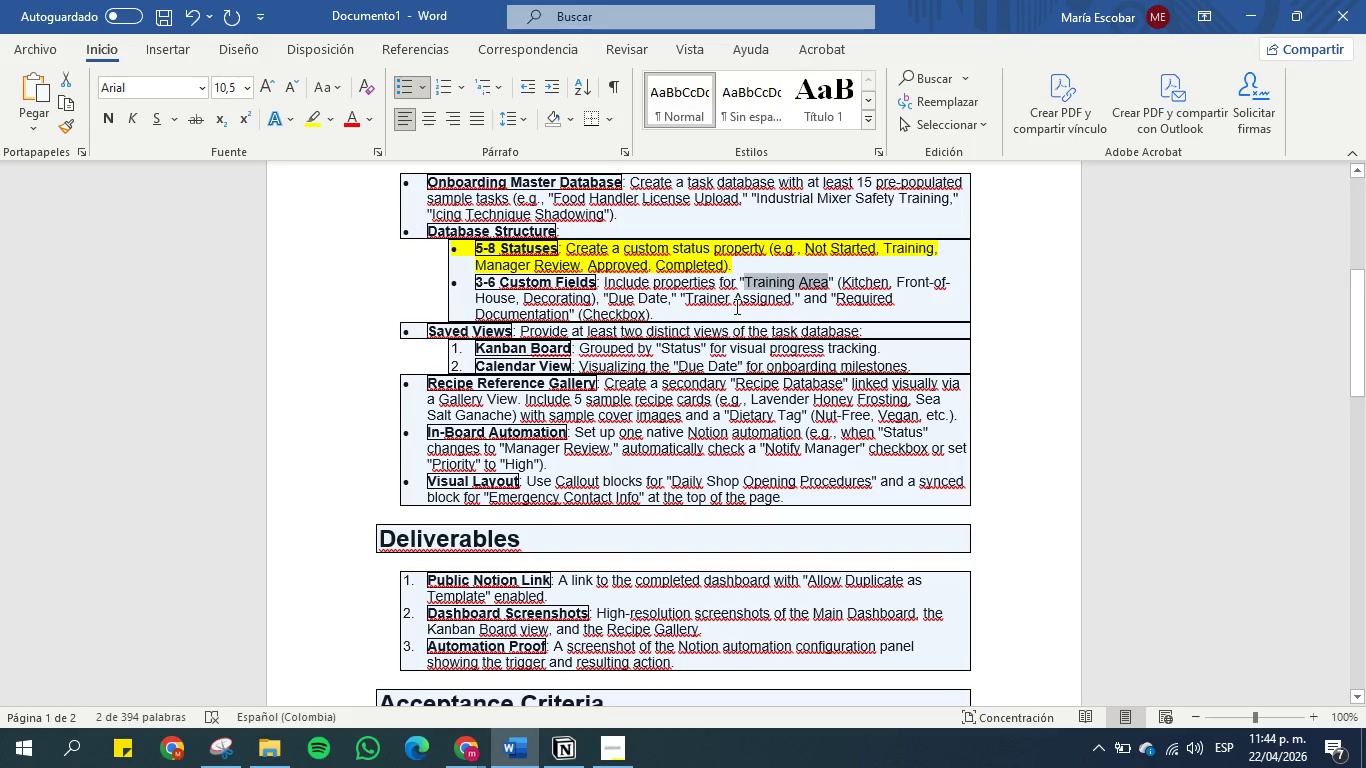 
left_click([781, 278])
 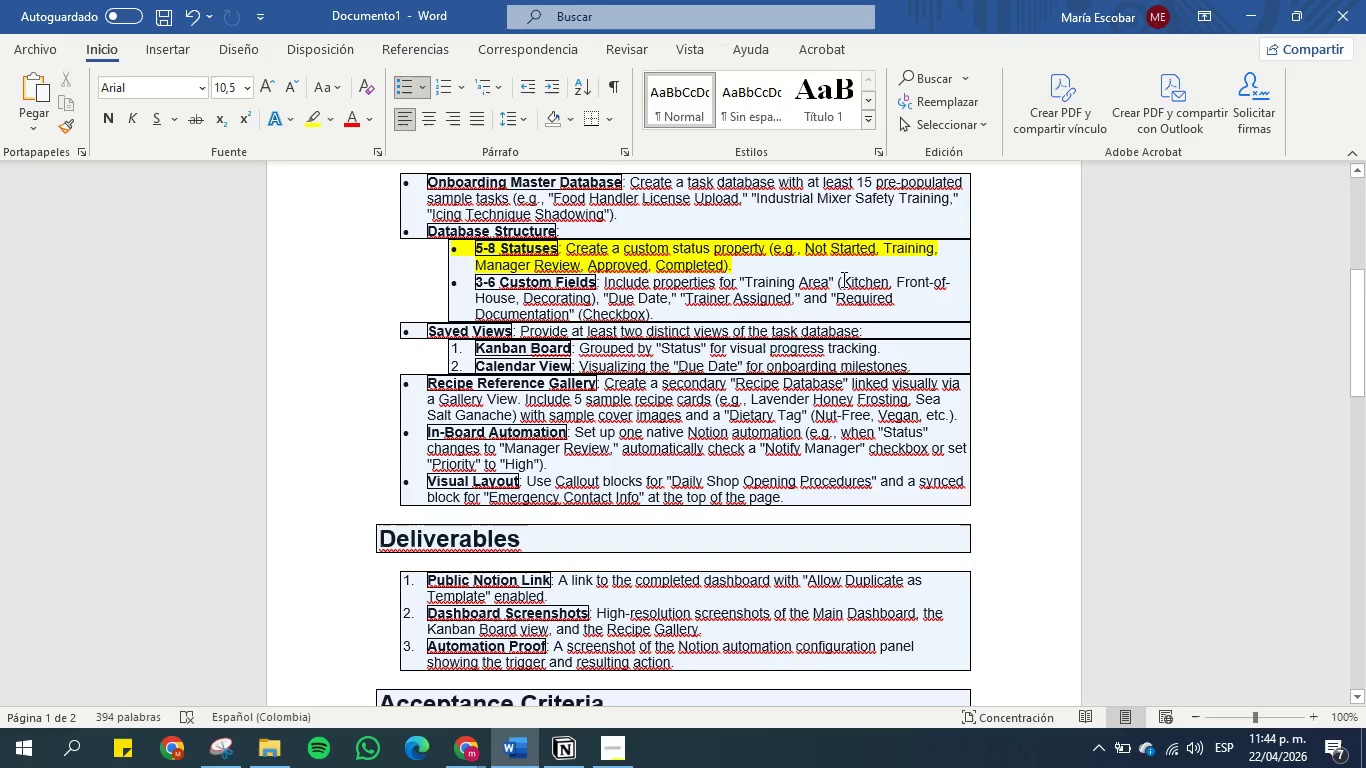 
left_click_drag(start_coordinate=[840, 279], to_coordinate=[887, 279])
 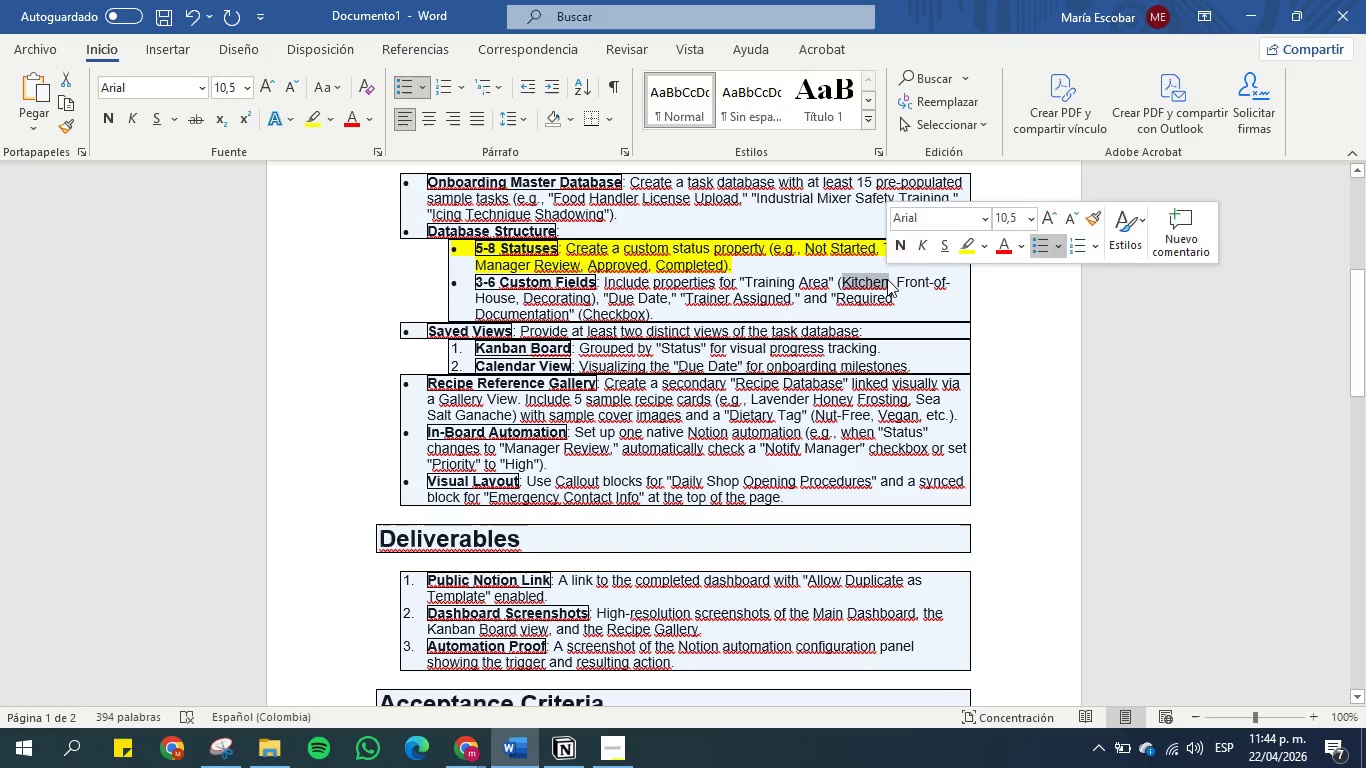 
key(Control+C)
 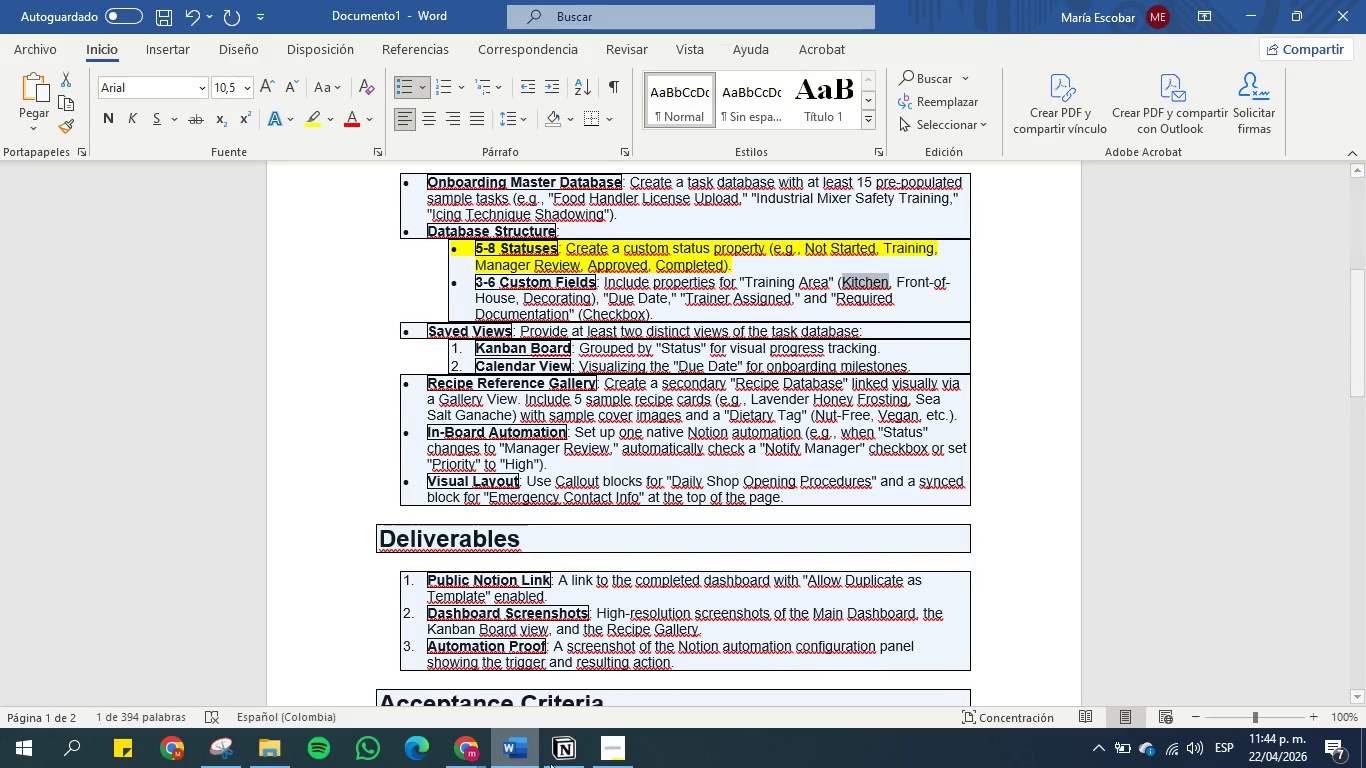 
left_click([558, 753])
 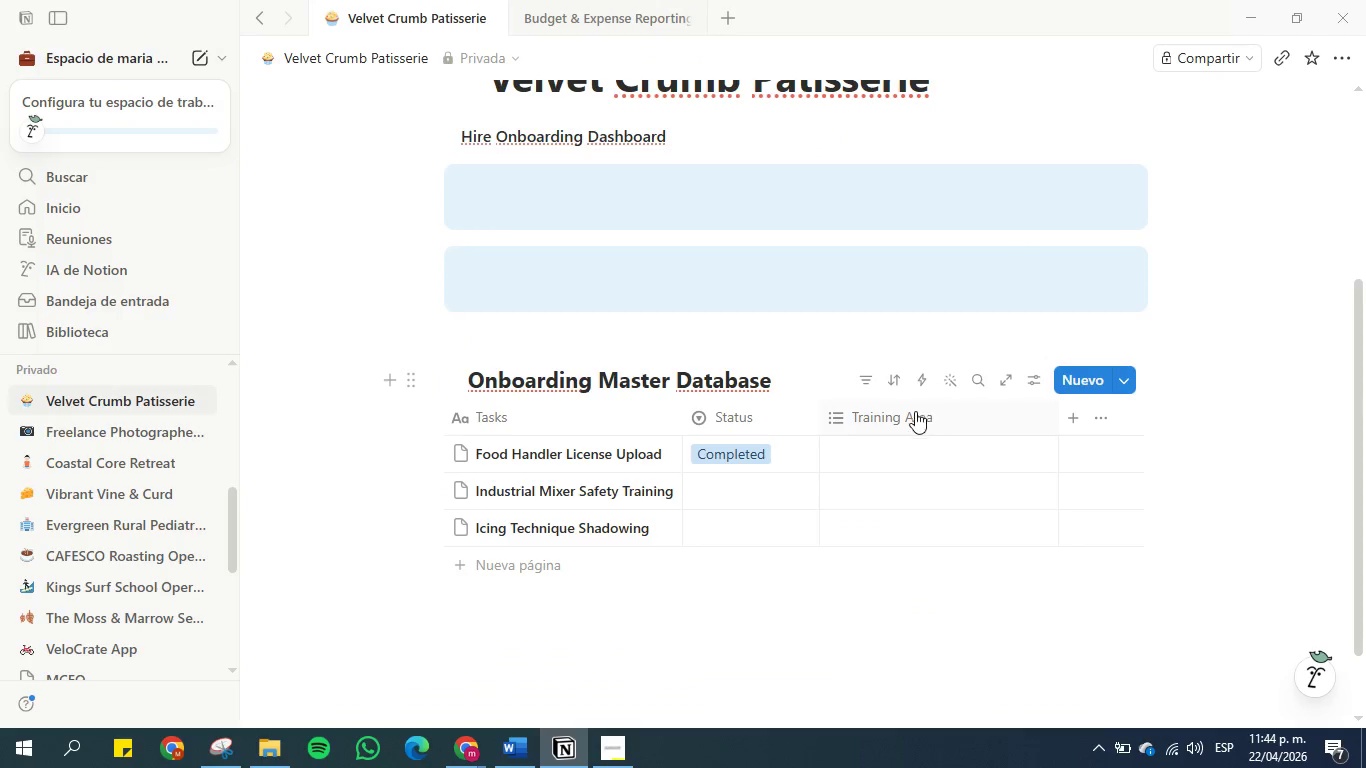 
left_click([902, 450])
 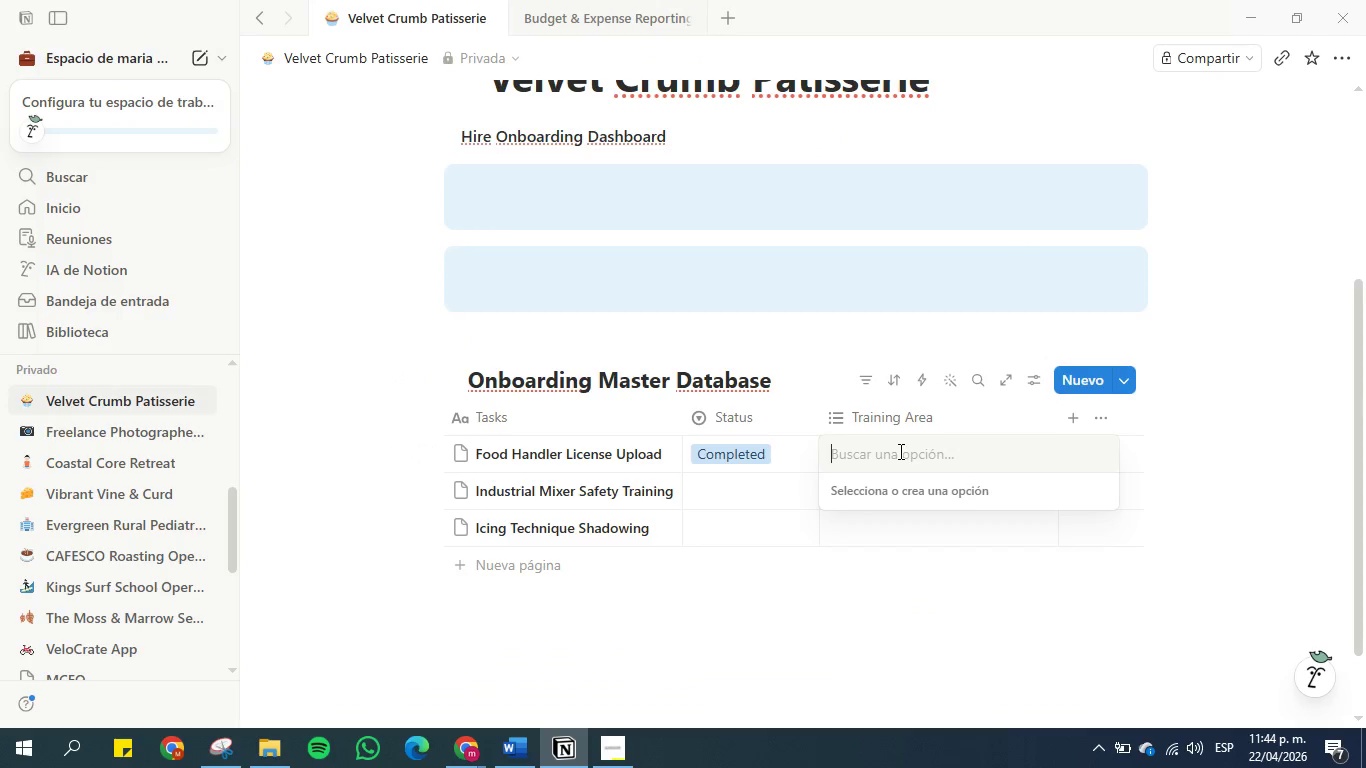 
key(Control+V)
 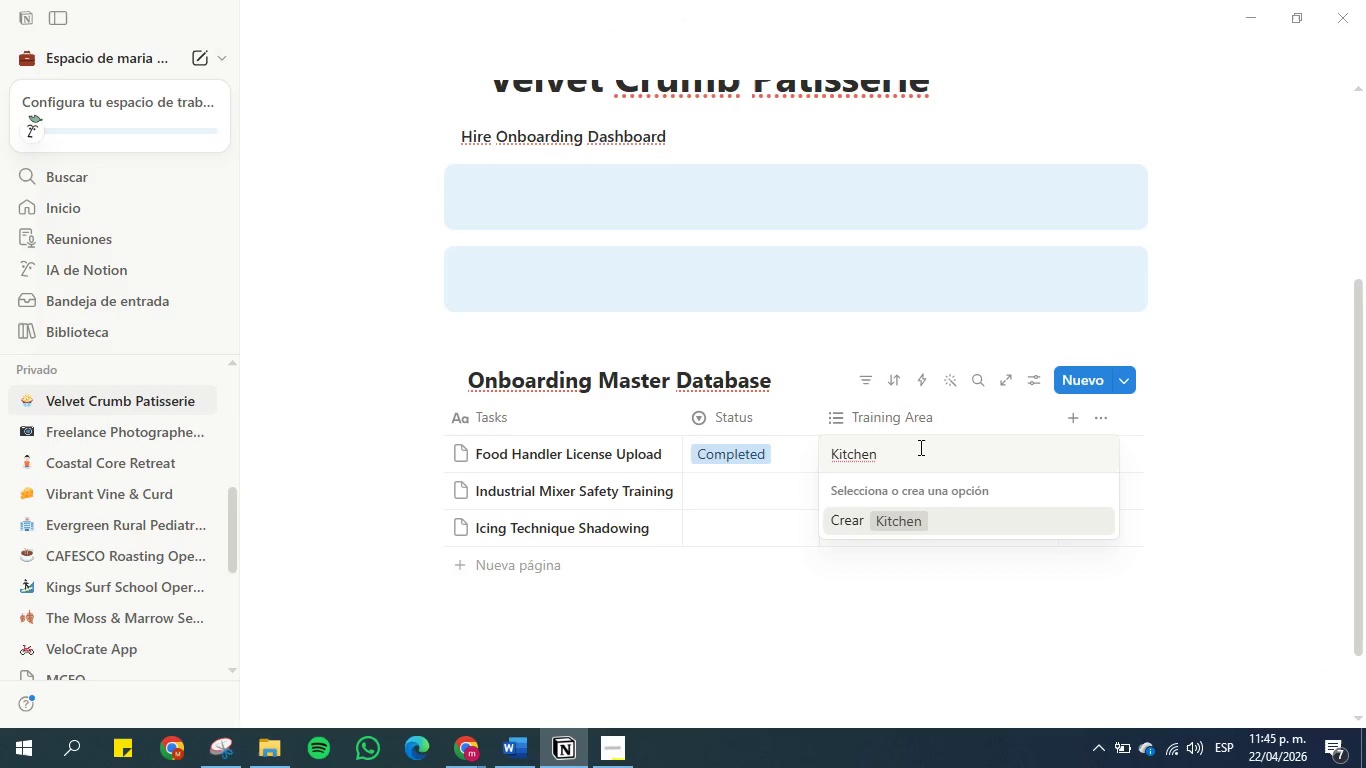 
key(Enter)
 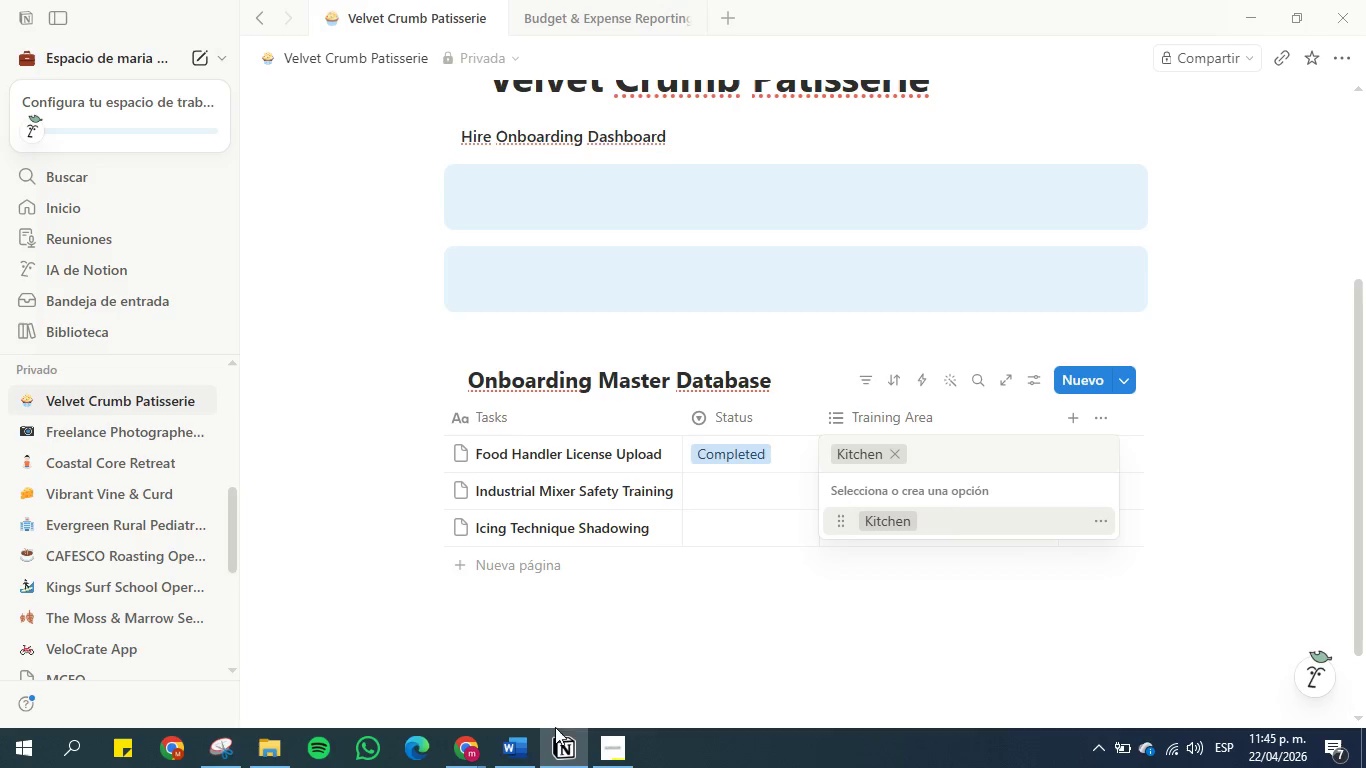 
left_click([520, 751])
 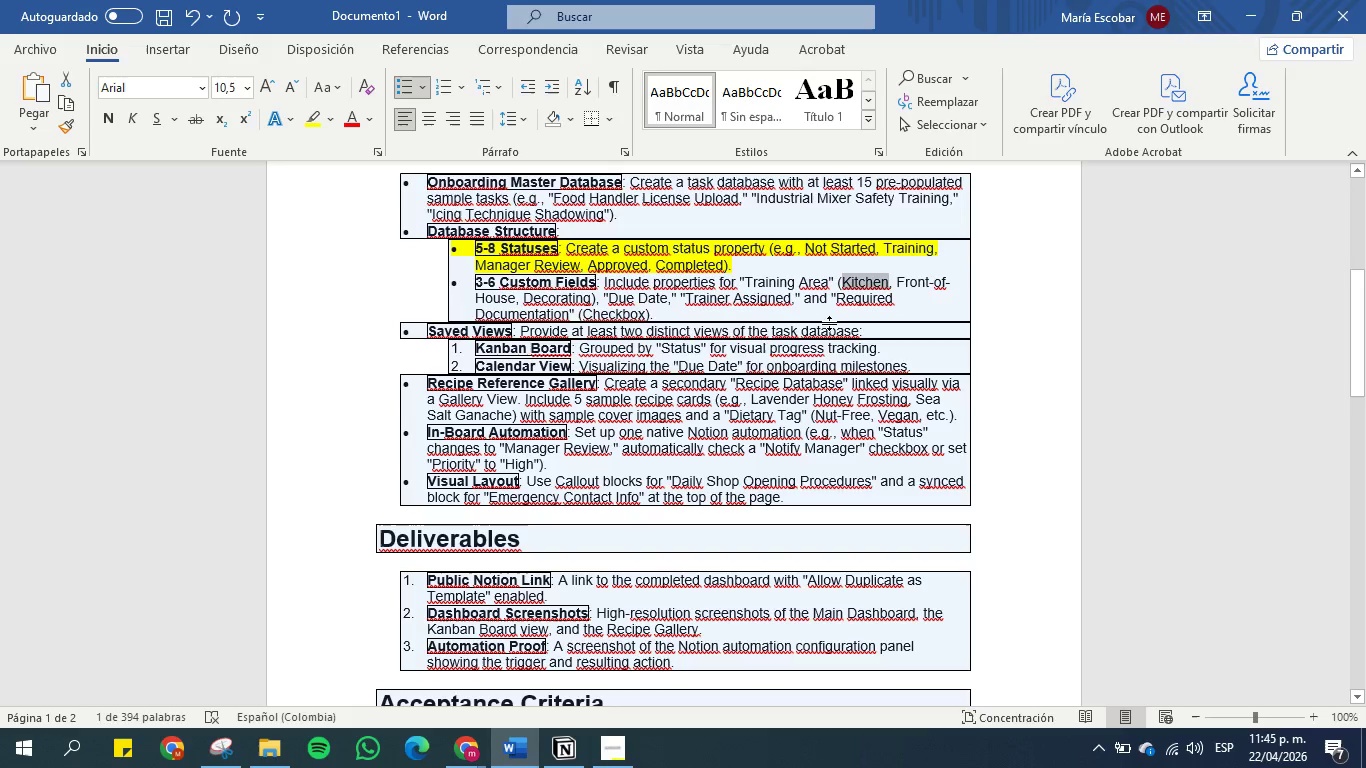 
left_click([858, 313])
 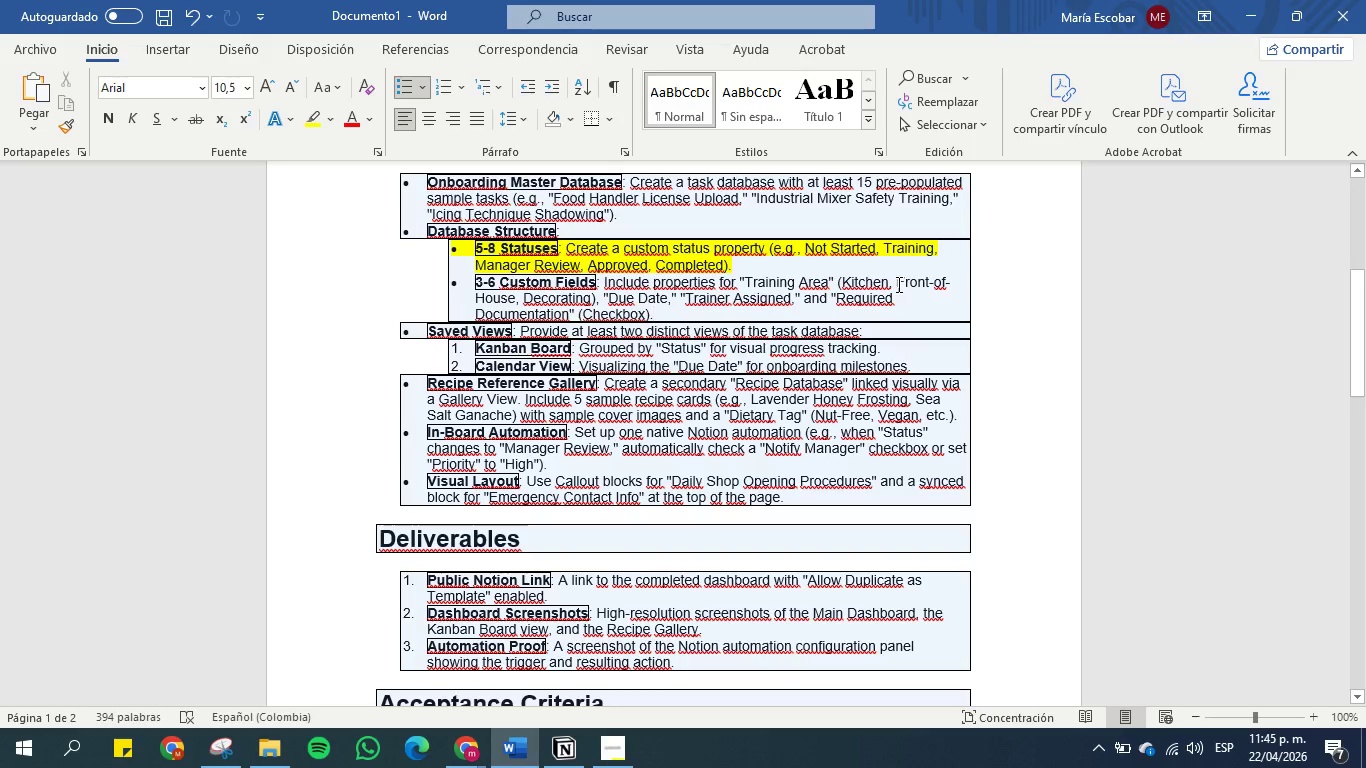 
left_click_drag(start_coordinate=[896, 284], to_coordinate=[516, 301])
 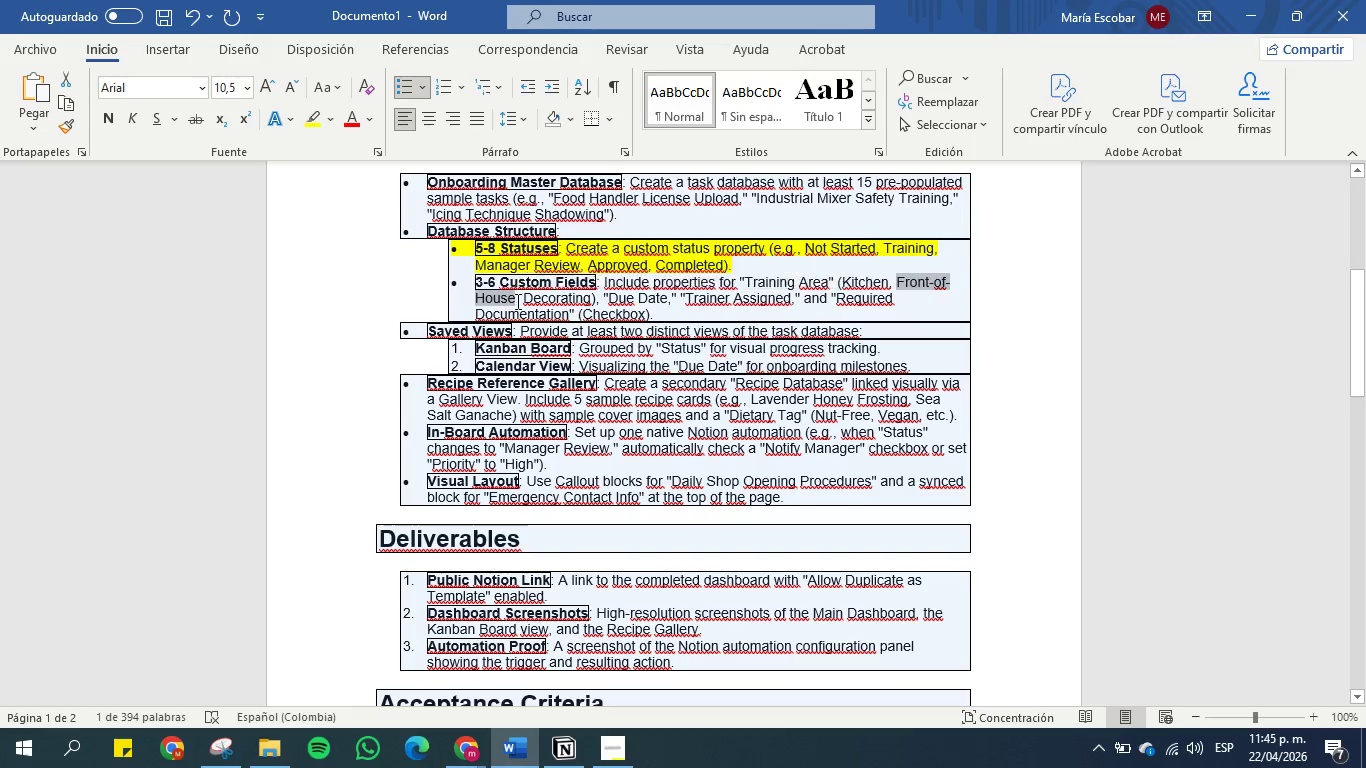 
key(Control+C)
 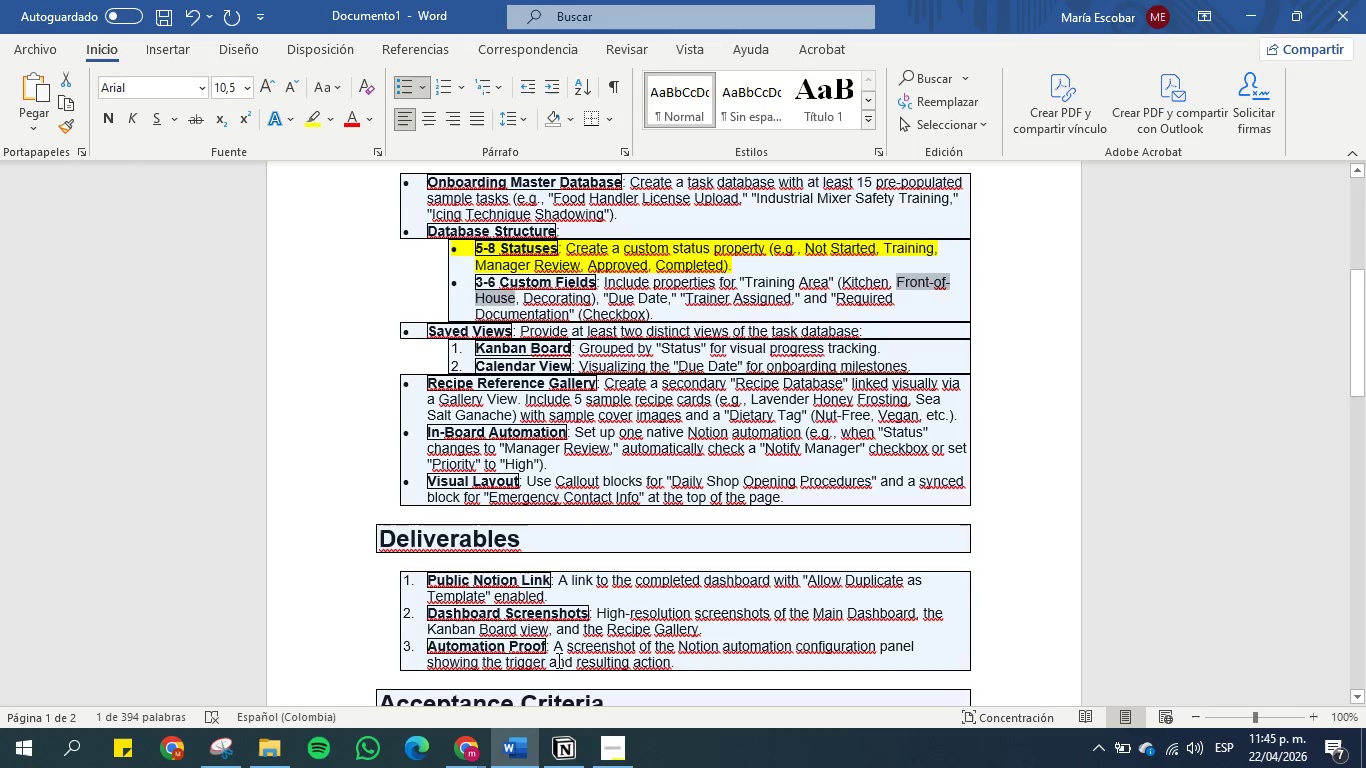 
left_click([550, 753])
 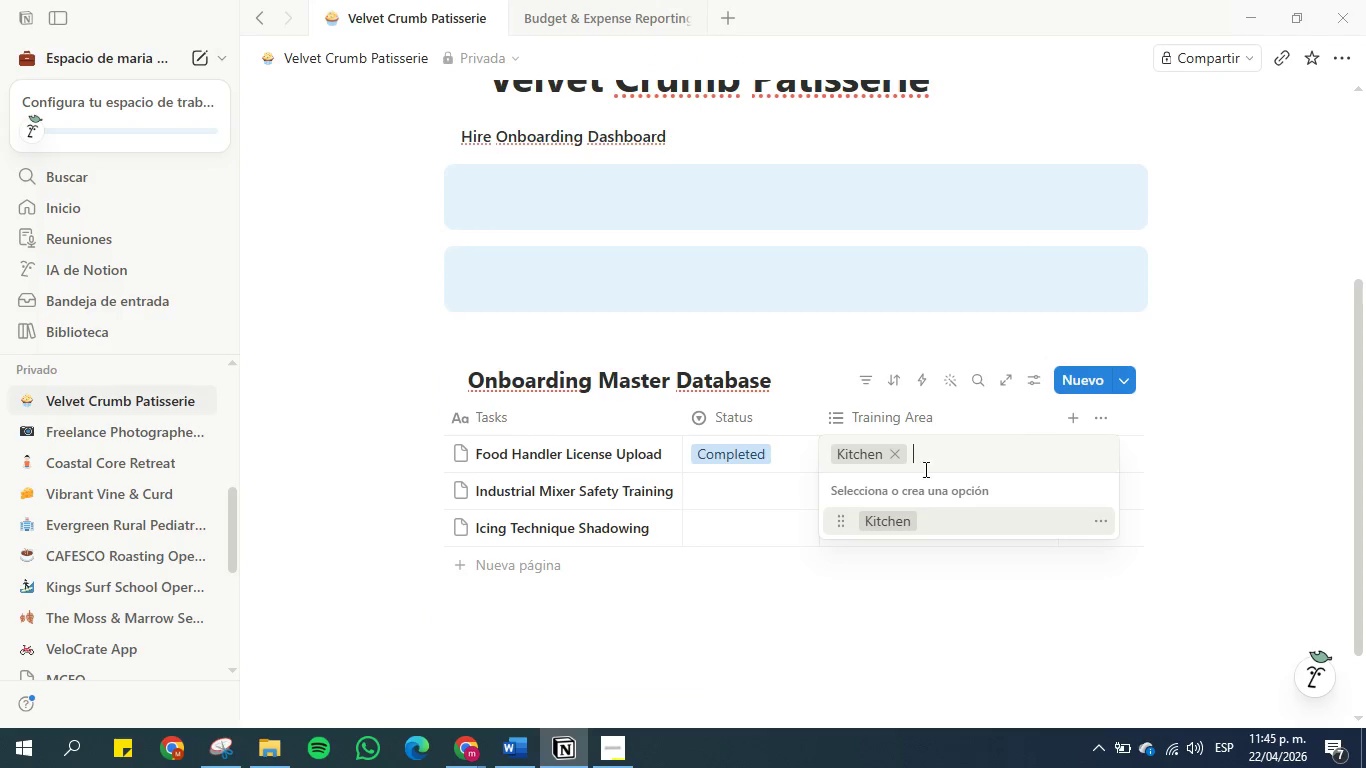 
key(Control+V)
 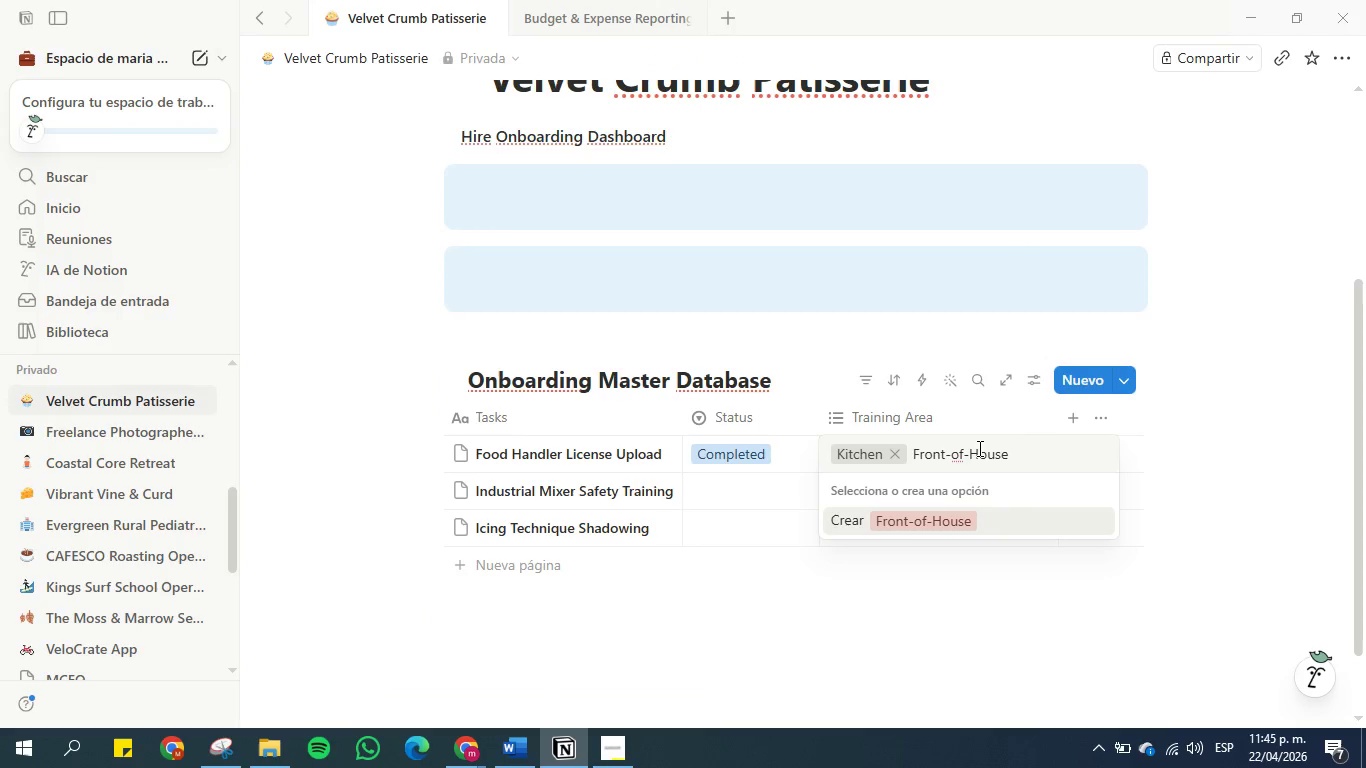 
key(Enter)
 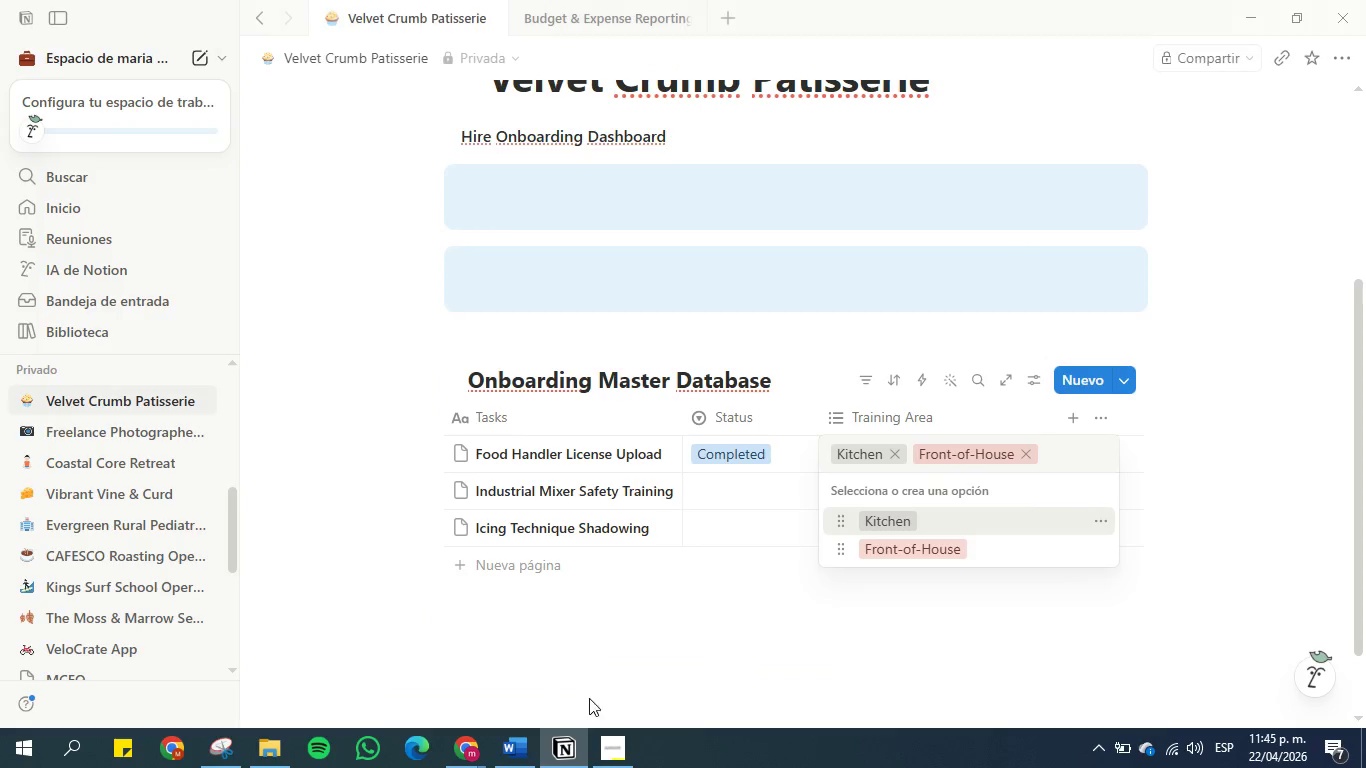 
left_click([515, 747])
 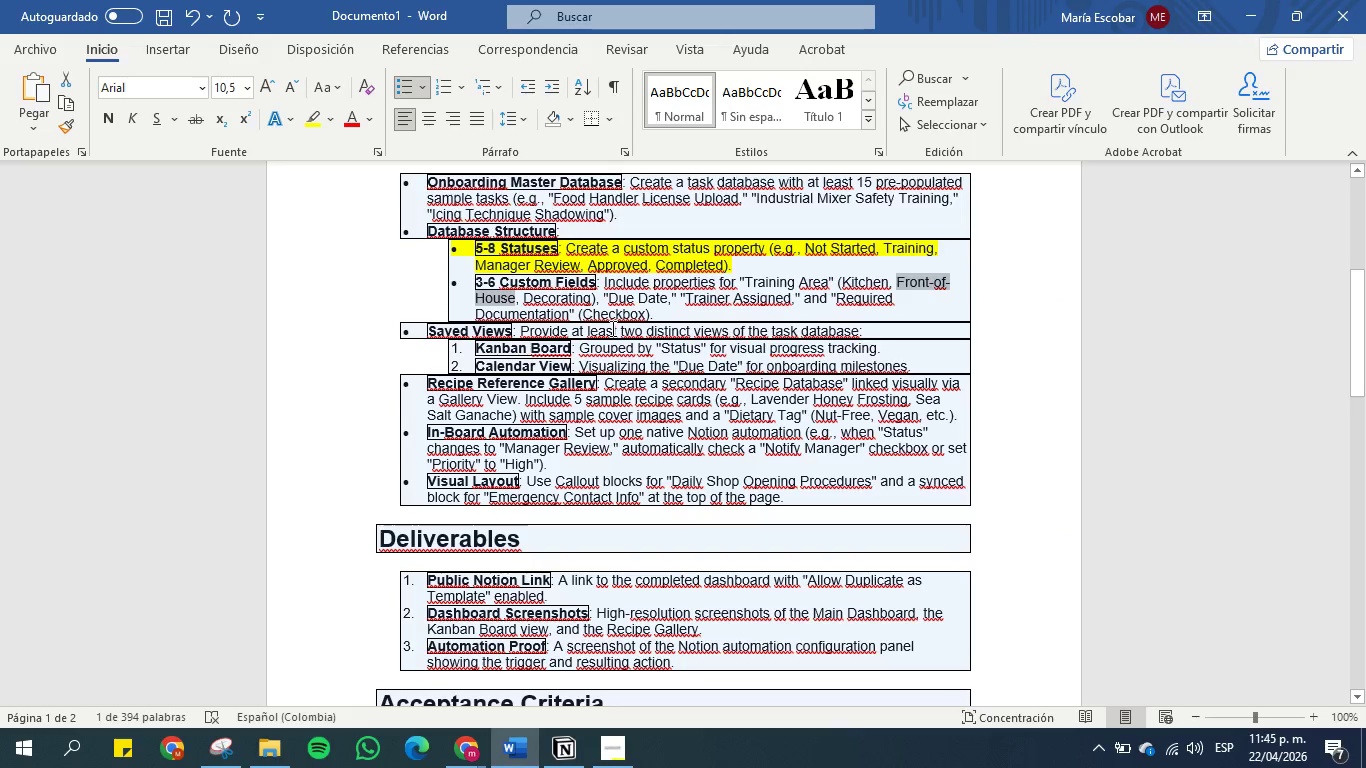 
left_click([615, 307])
 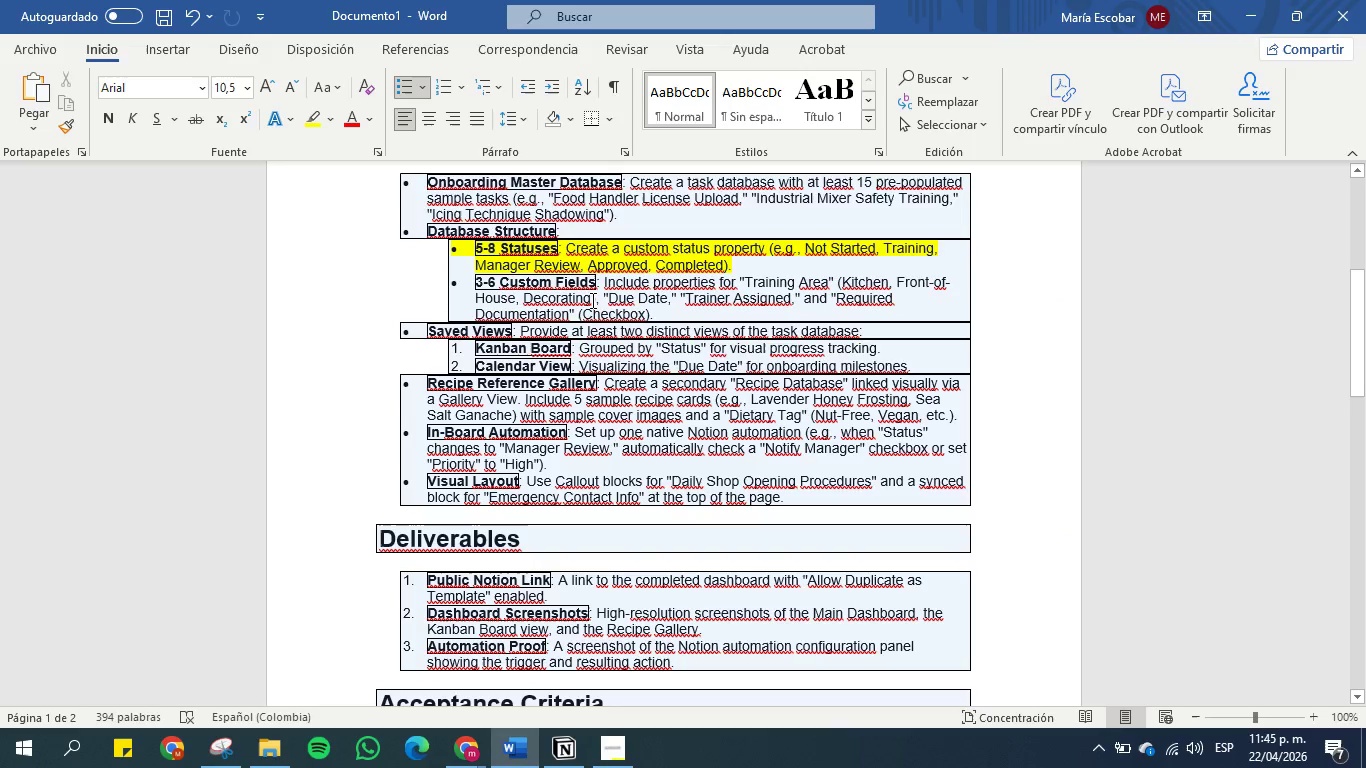 
left_click_drag(start_coordinate=[589, 300], to_coordinate=[525, 304])
 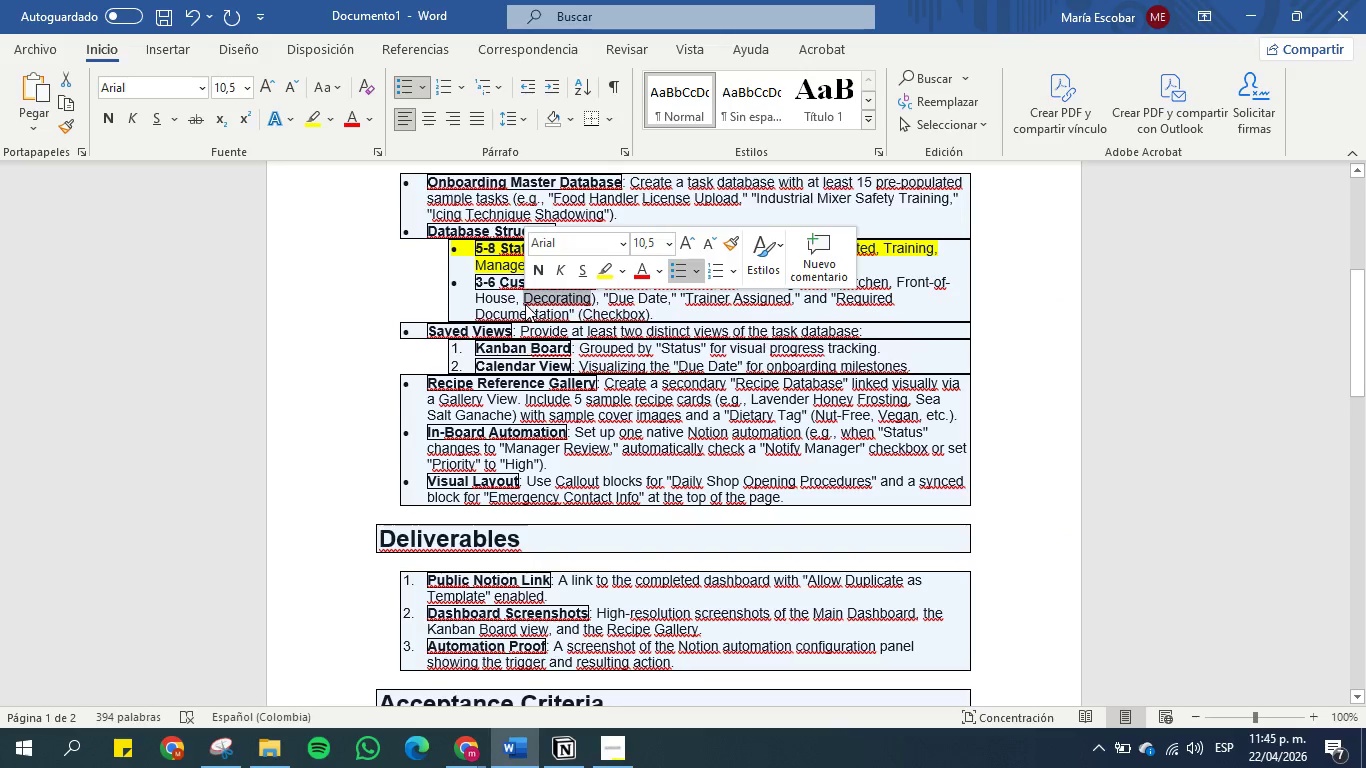 
key(Control+C)
 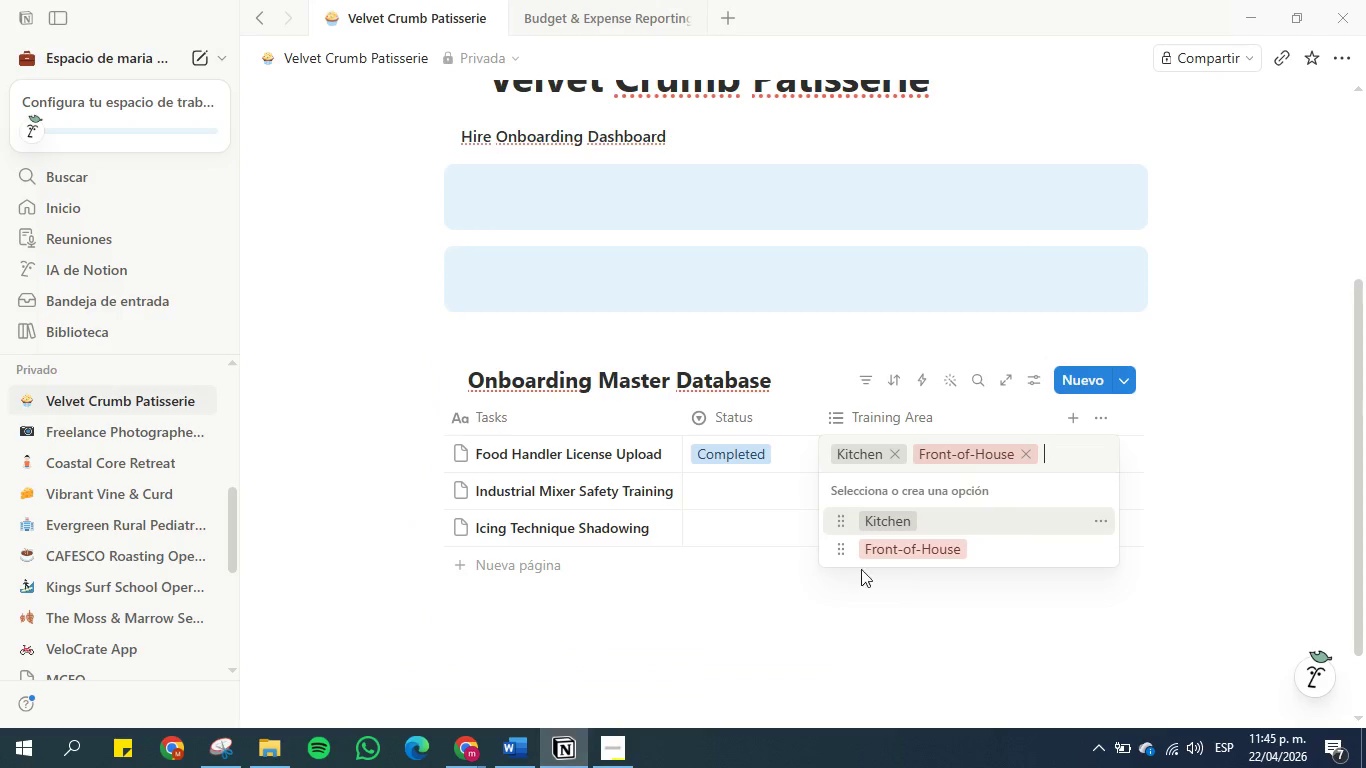 
key(Control+V)
 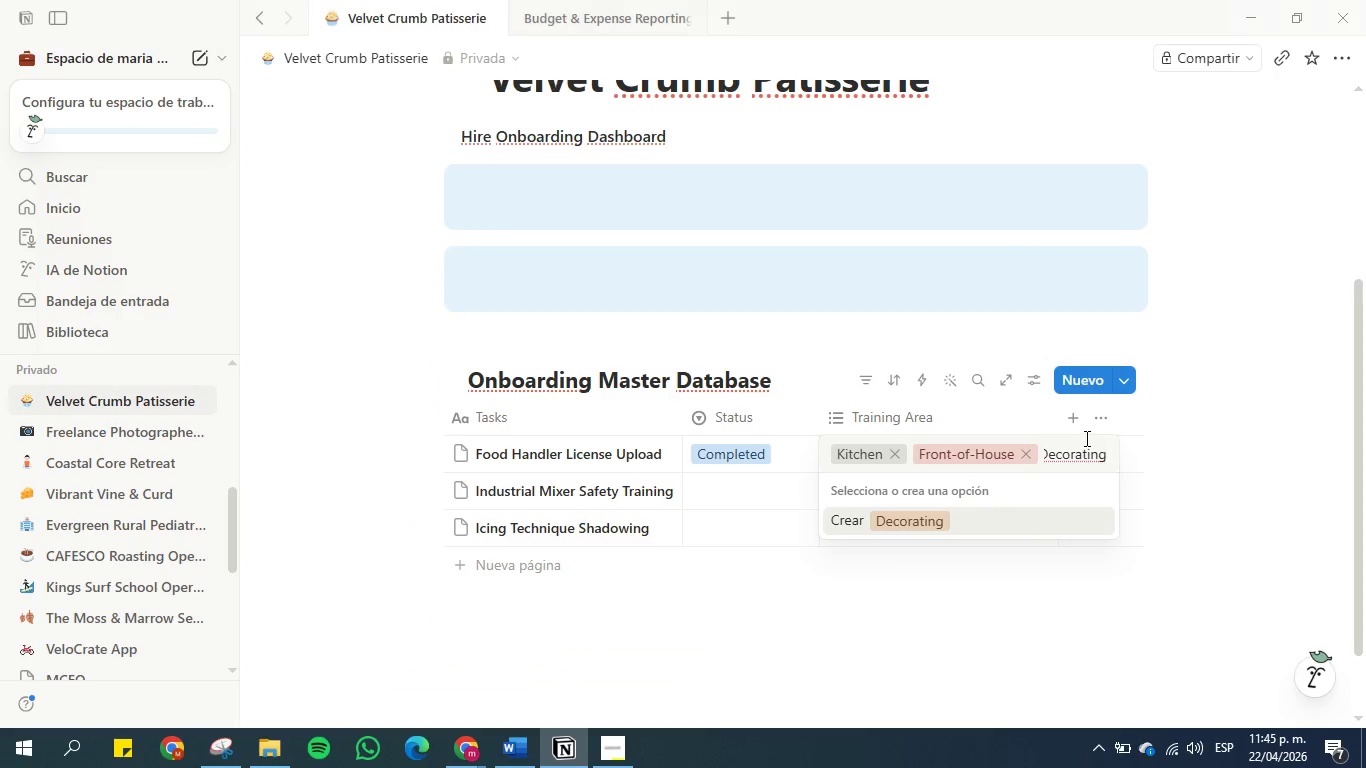 
key(Enter)
 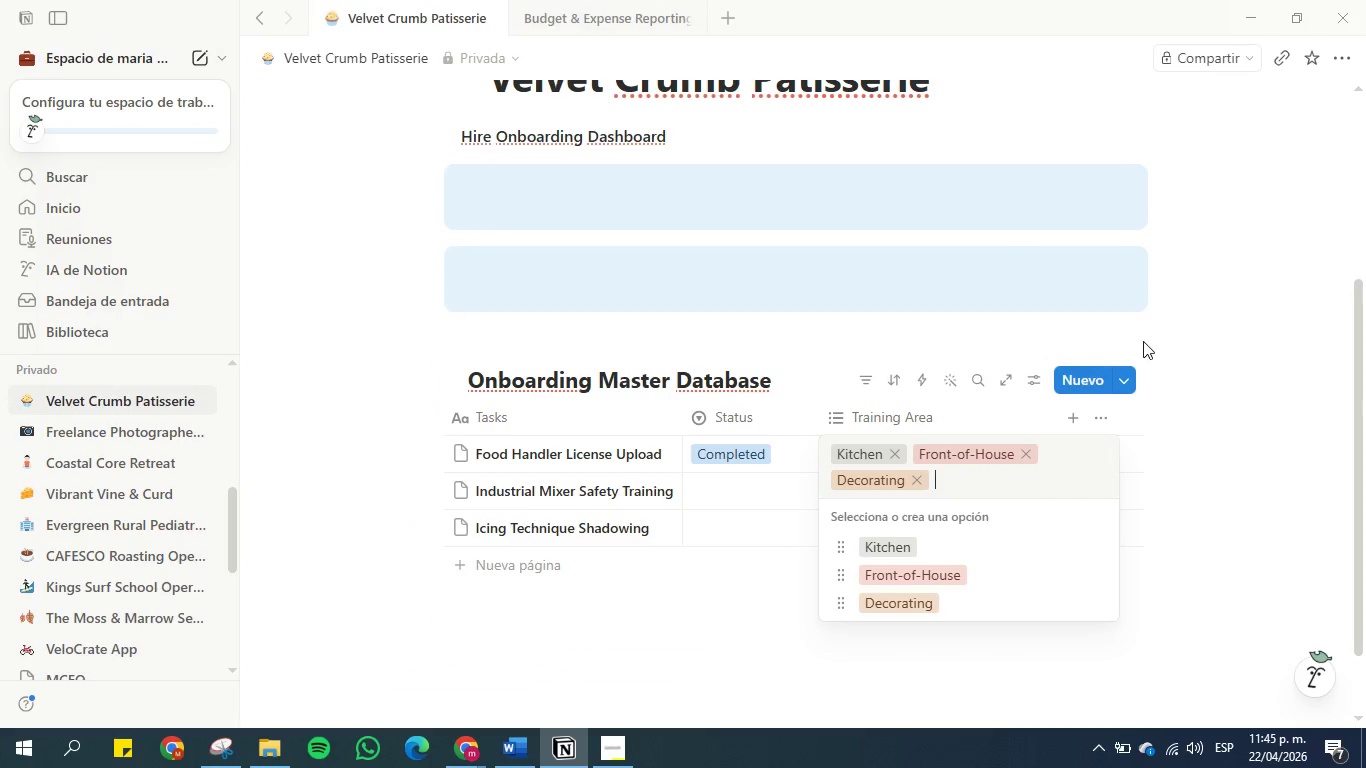 
left_click([1150, 338])
 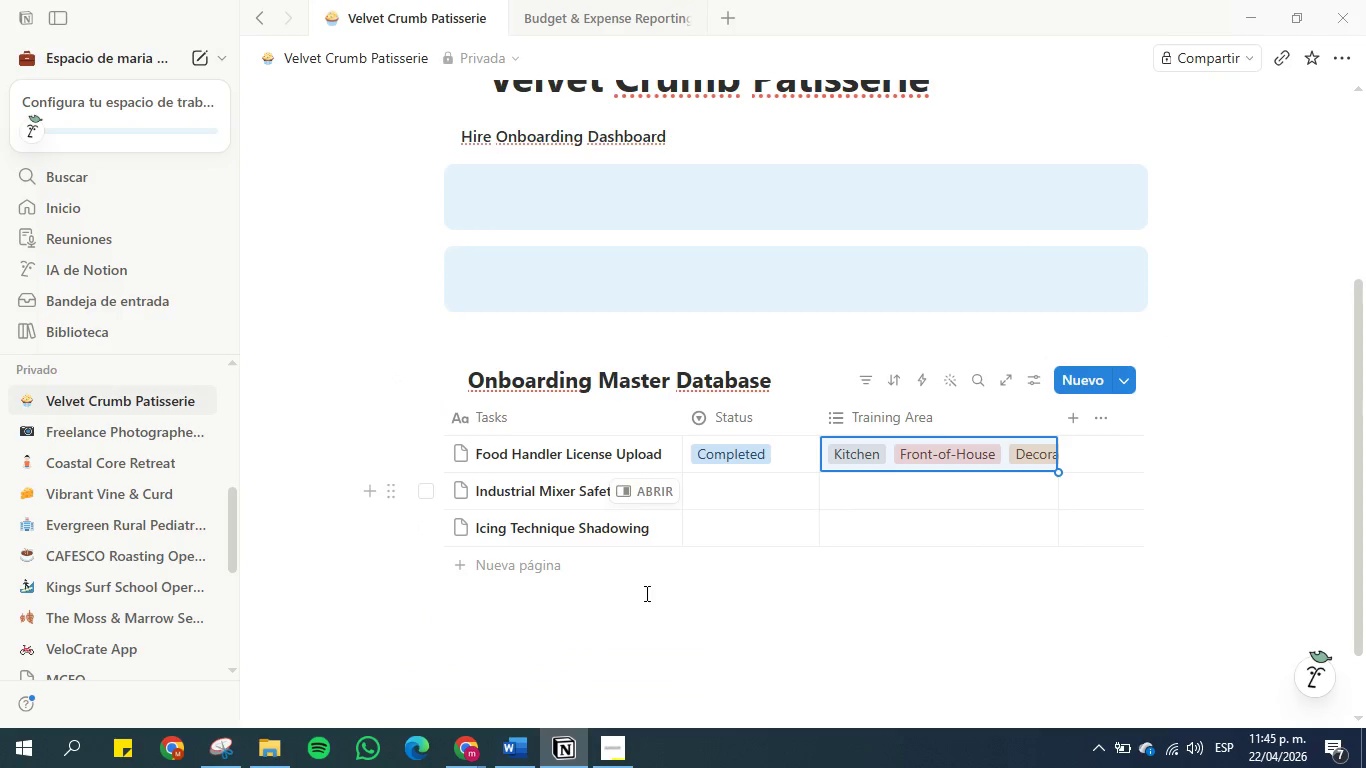 
left_click([530, 748])
 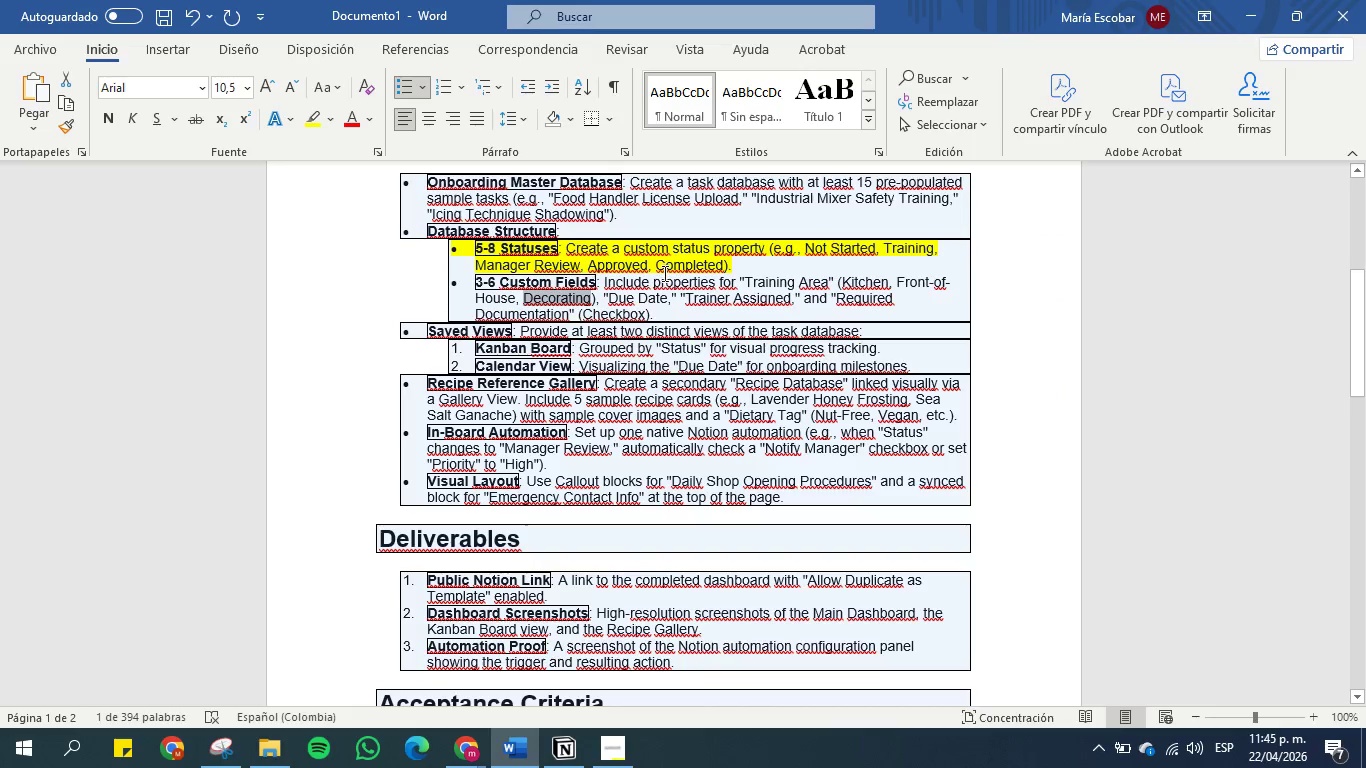 
left_click([668, 297])
 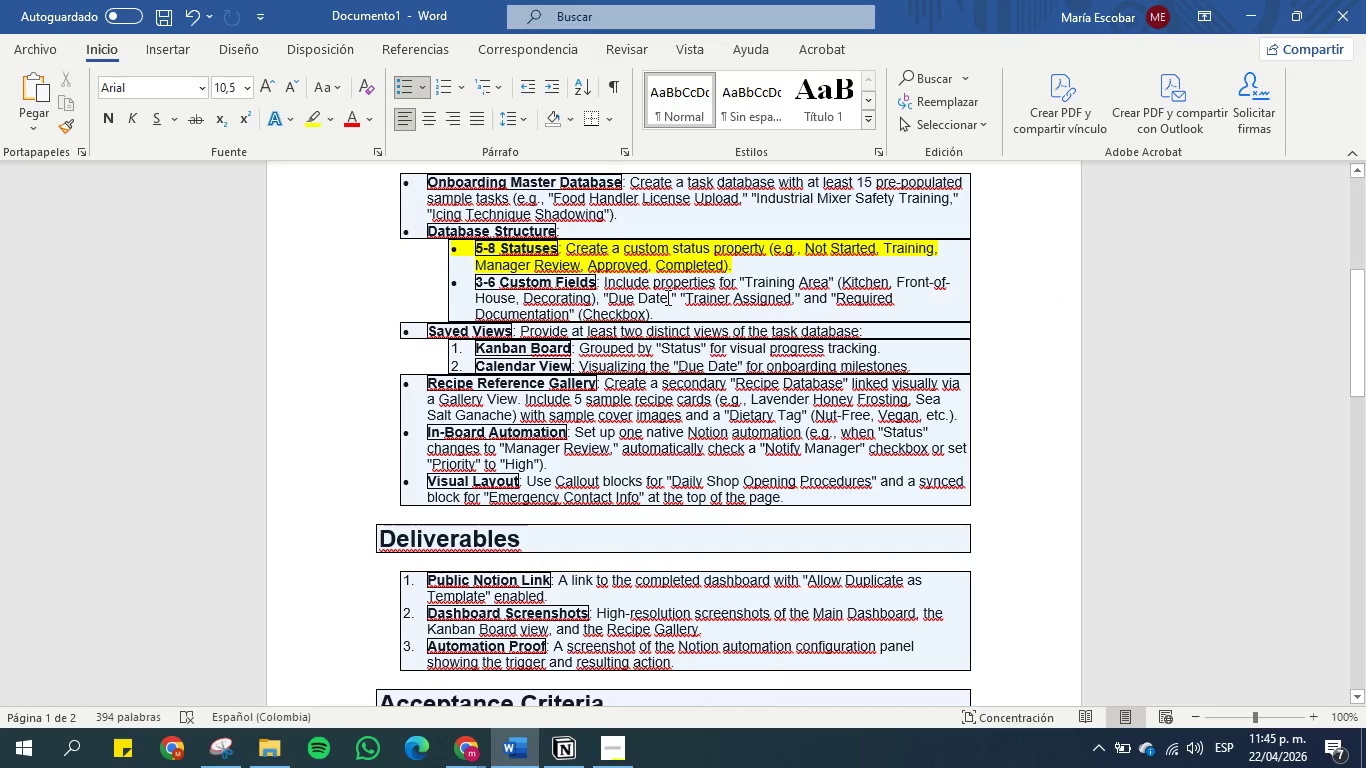 
left_click_drag(start_coordinate=[666, 297], to_coordinate=[613, 303])
 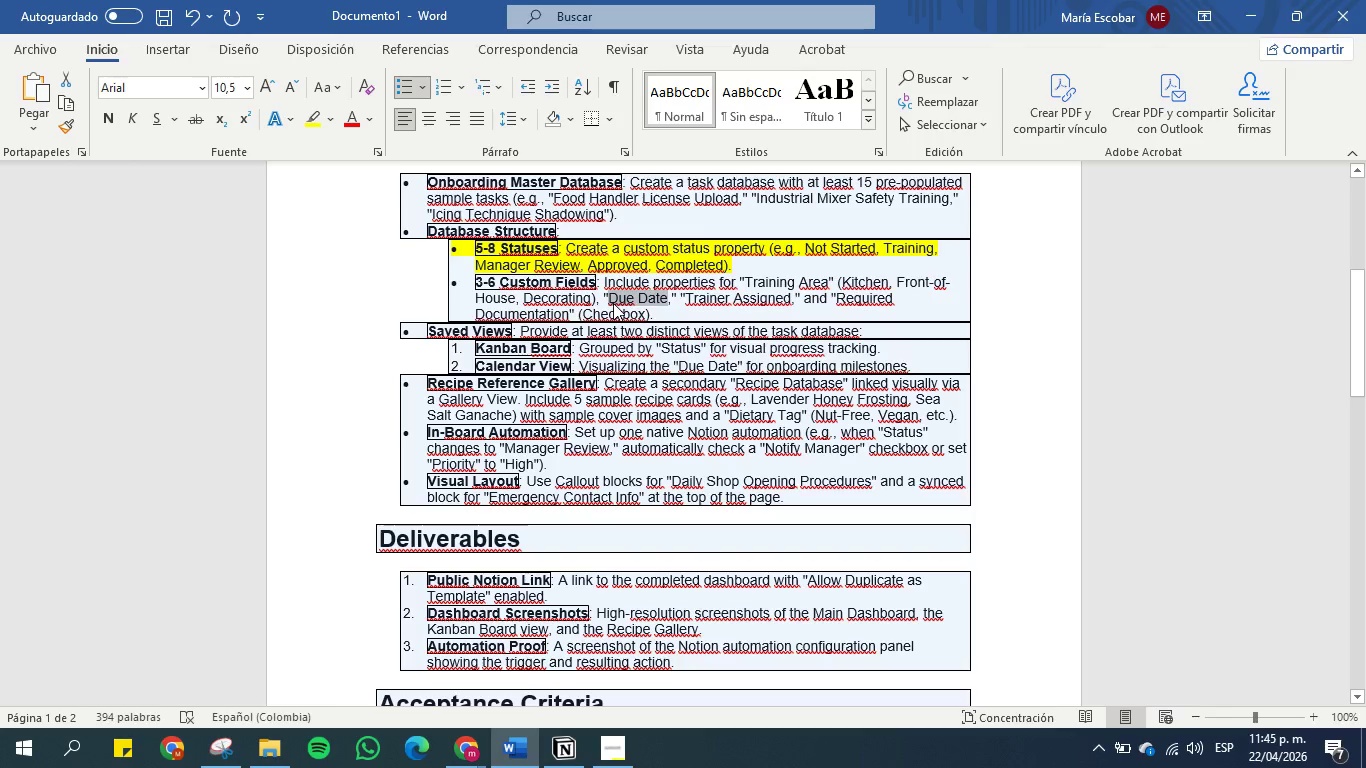 
key(Control+C)
 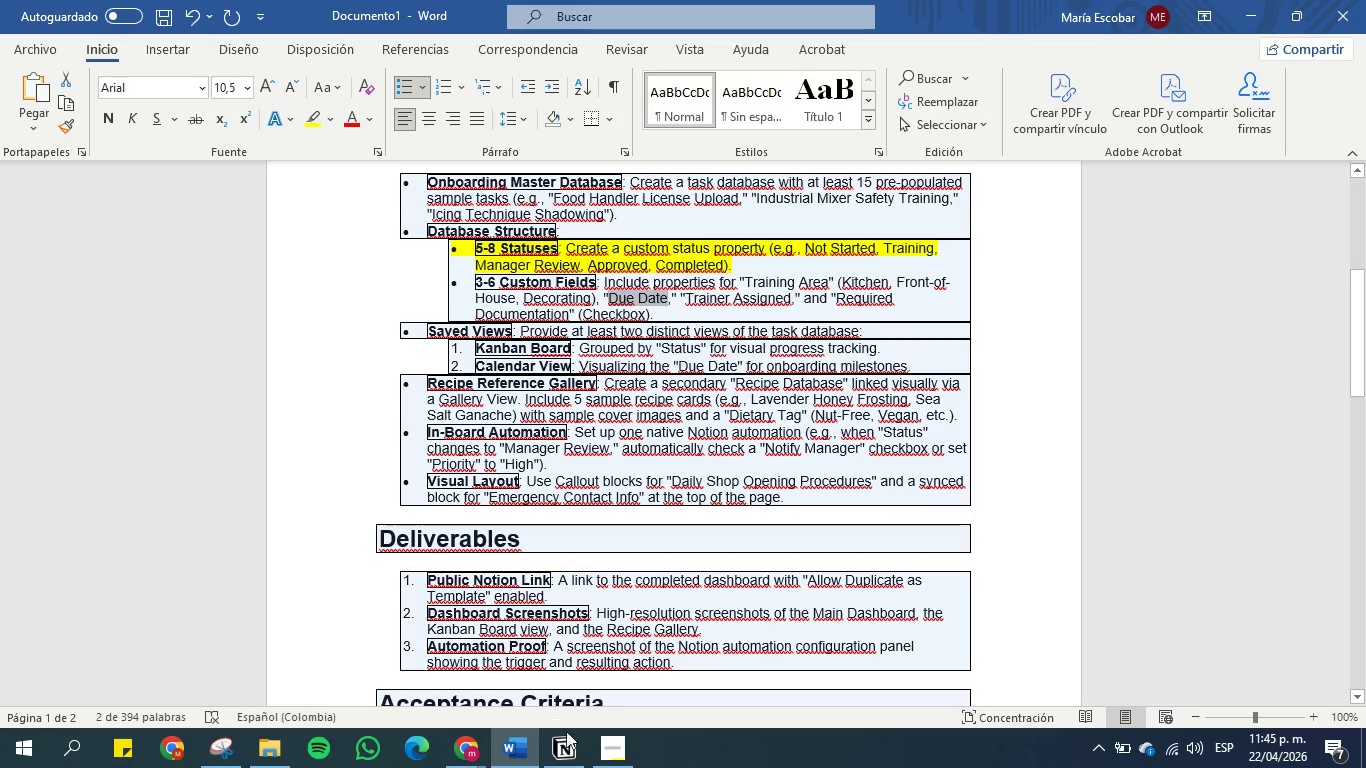 
left_click([562, 767])
 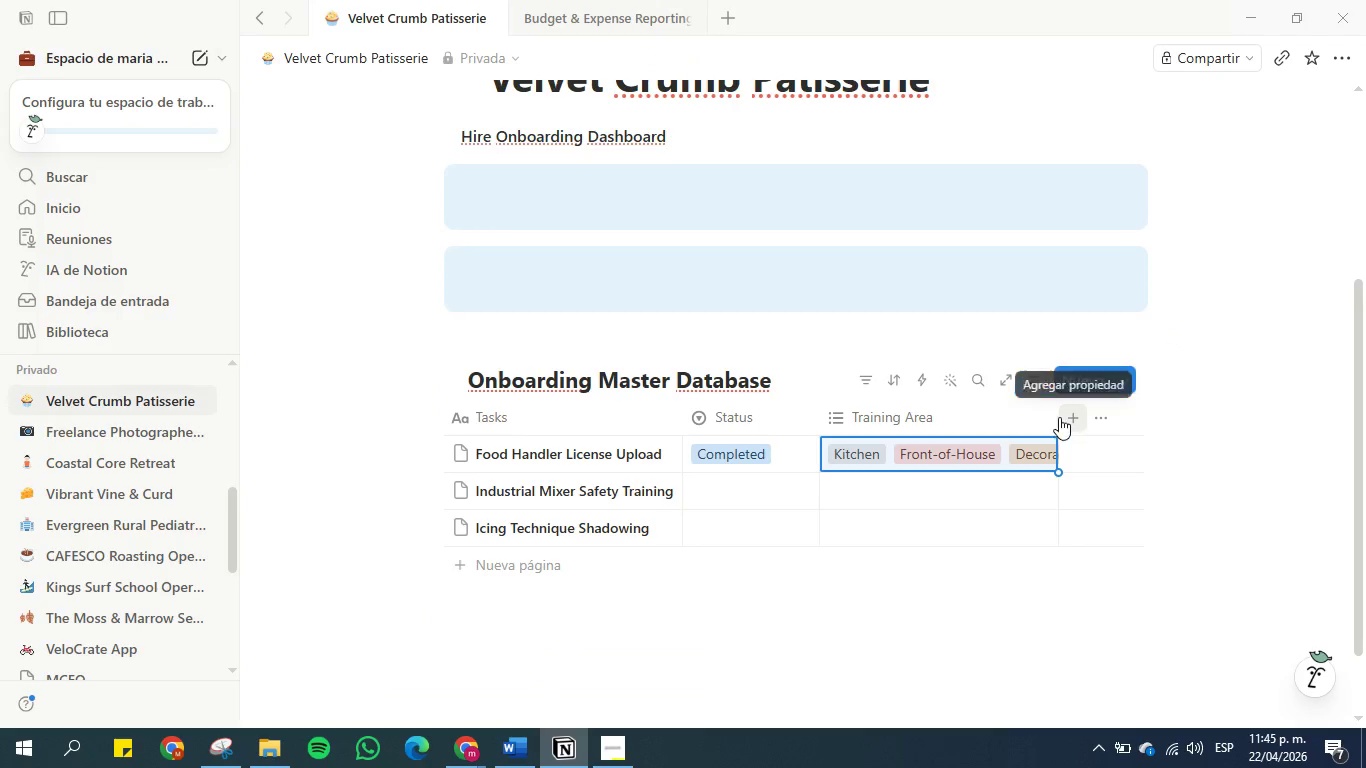 
left_click([1070, 419])
 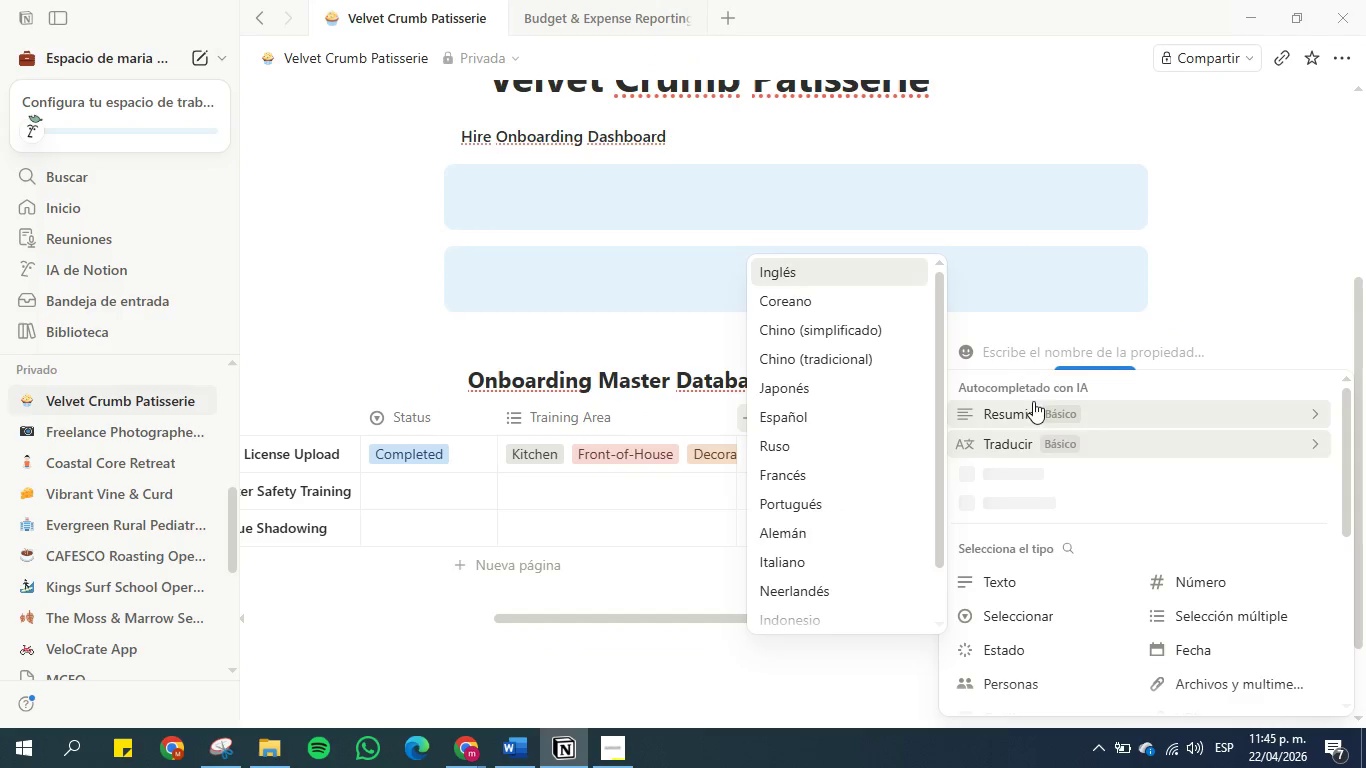 
left_click([1263, 280])
 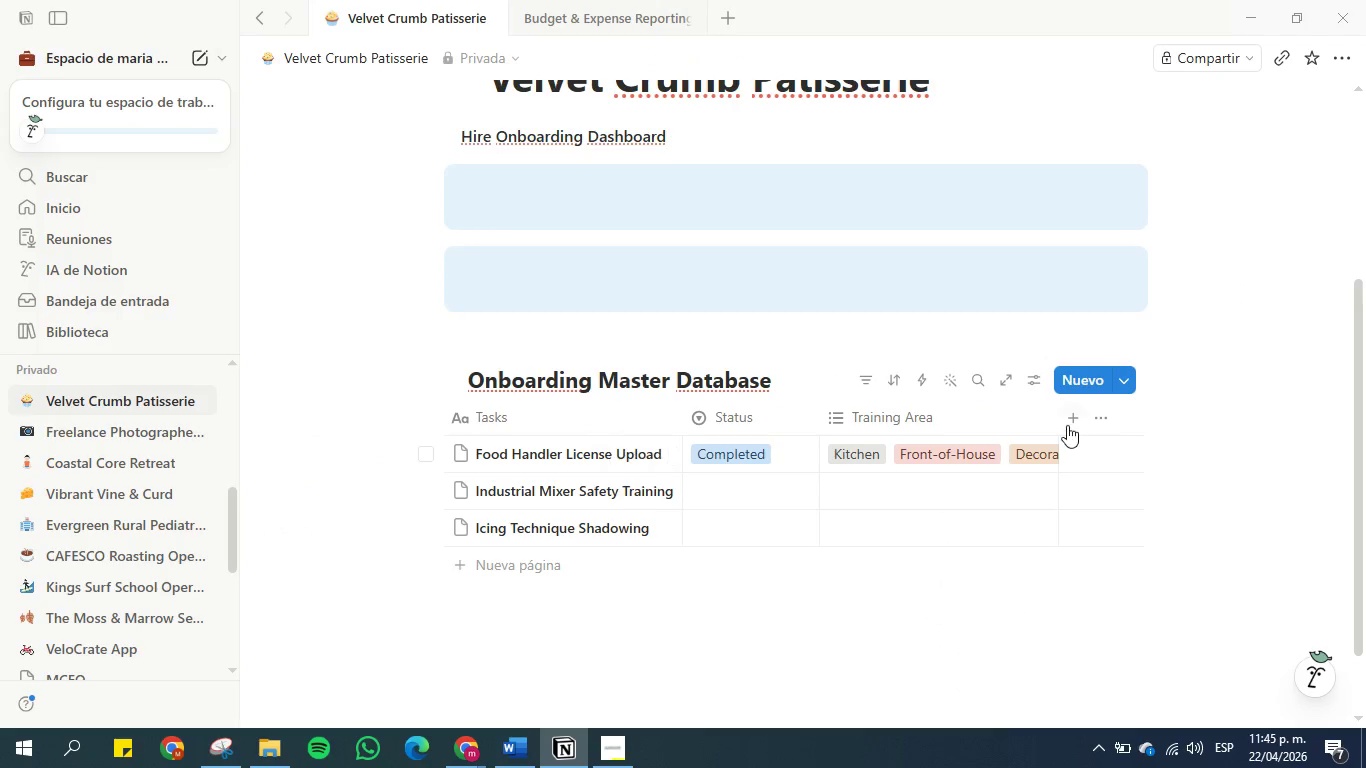 
left_click([1072, 419])
 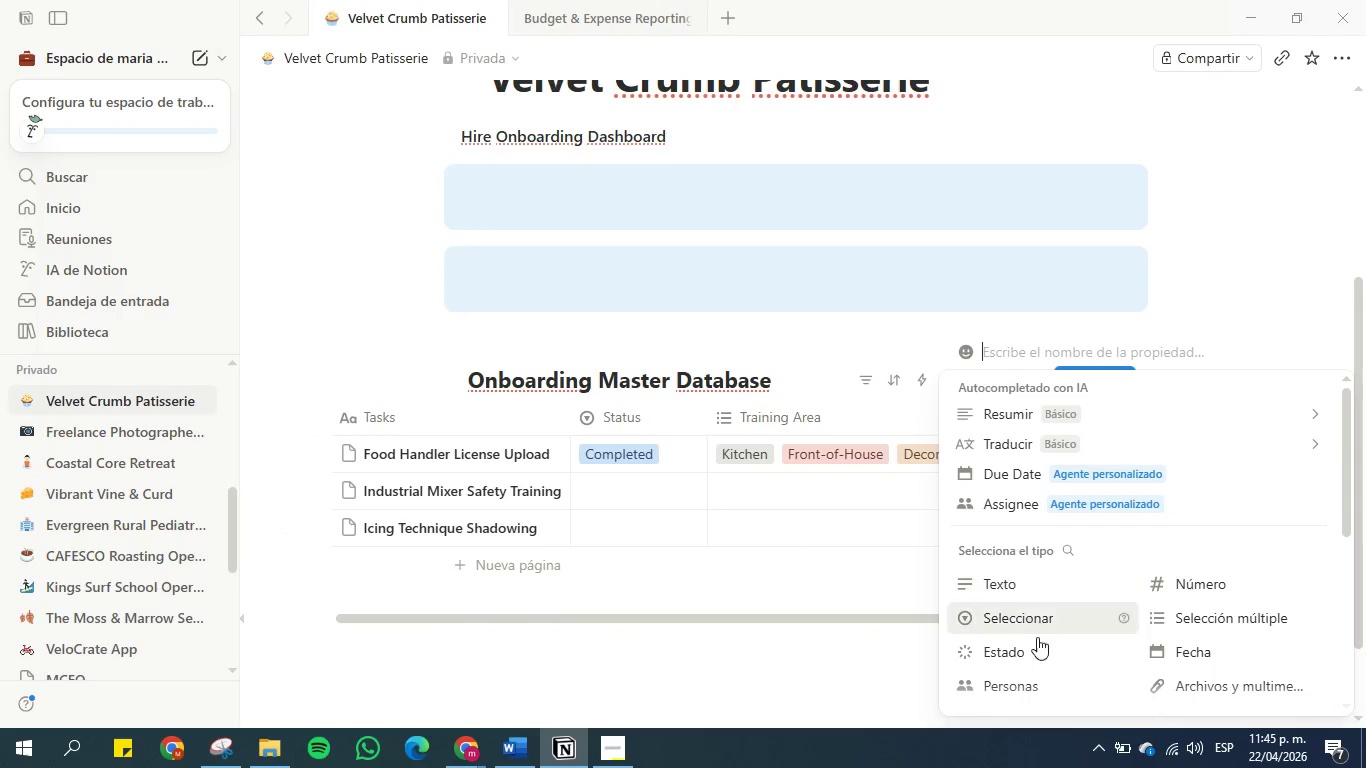 
scroll: coordinate [1202, 627], scroll_direction: down, amount: 1.0
 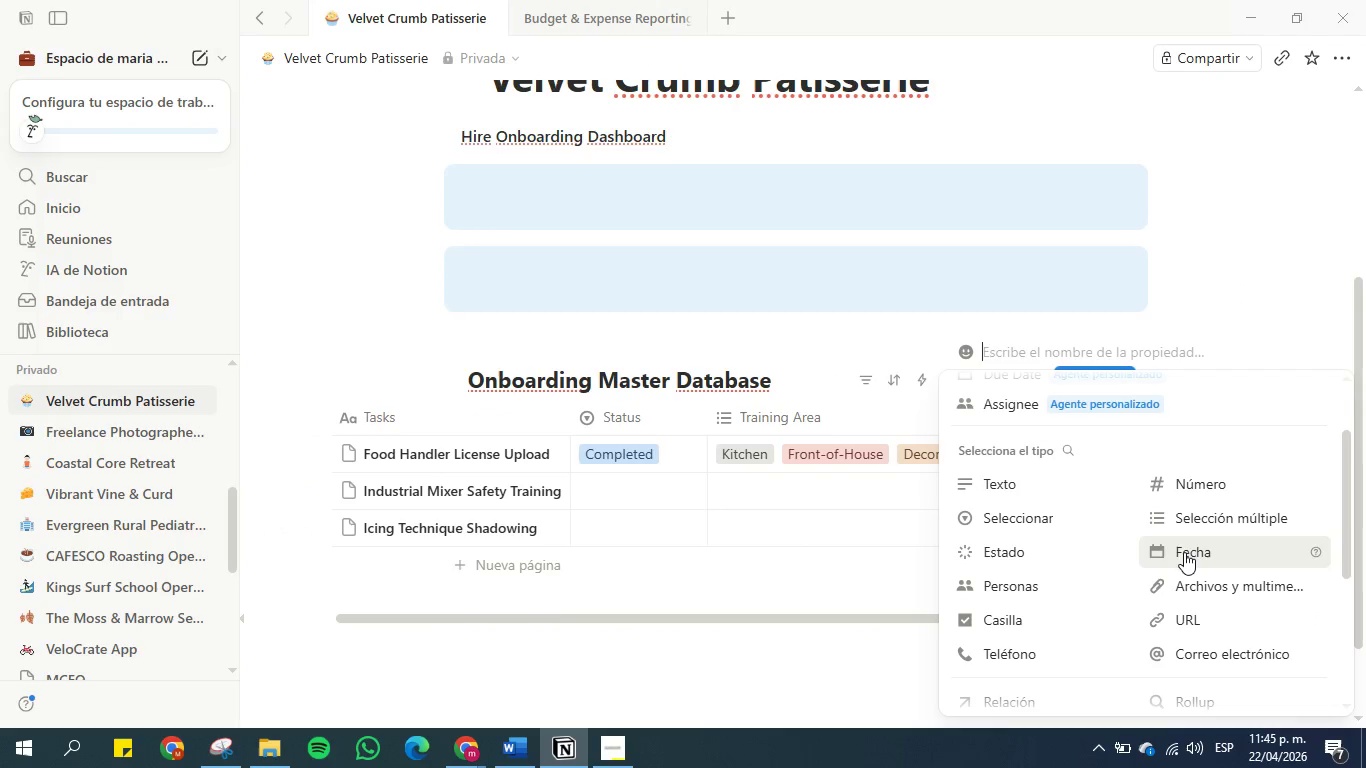 
left_click([1184, 552])
 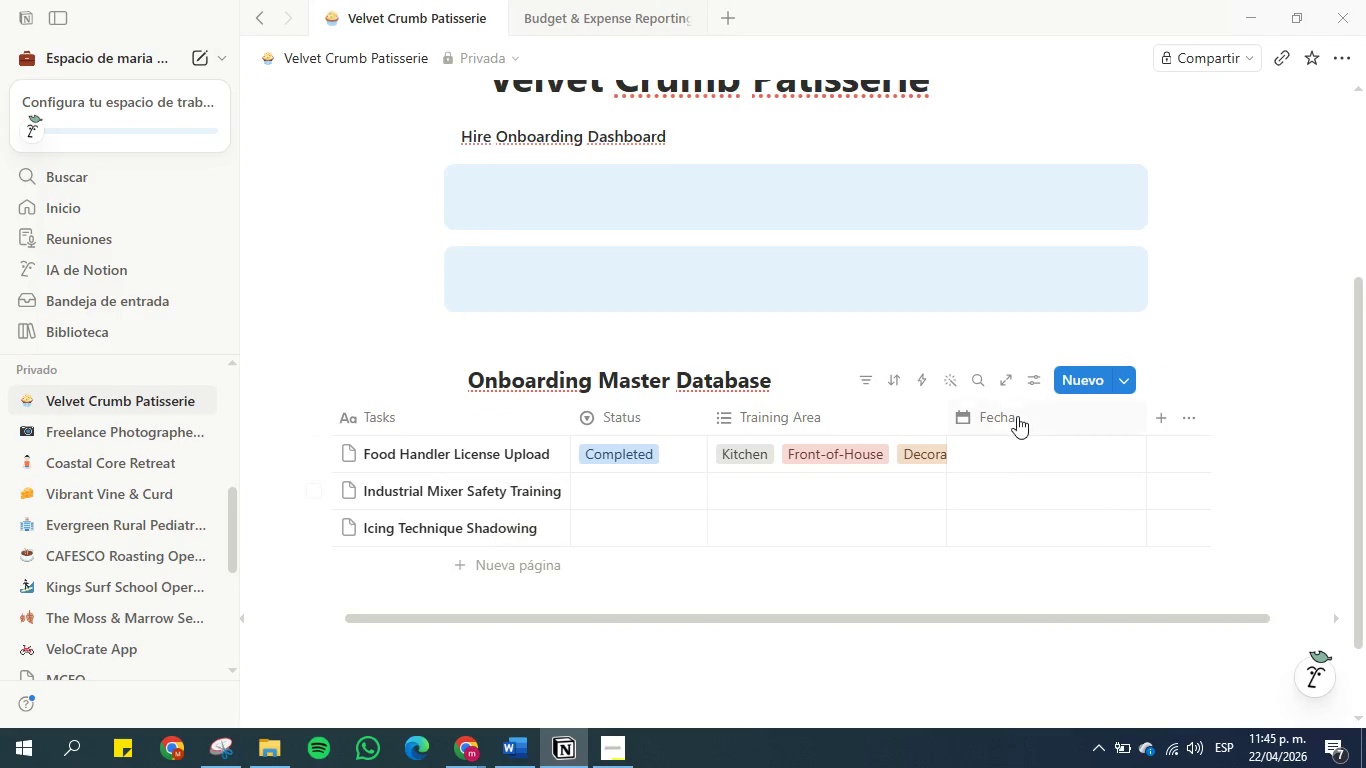 
left_click([1005, 412])
 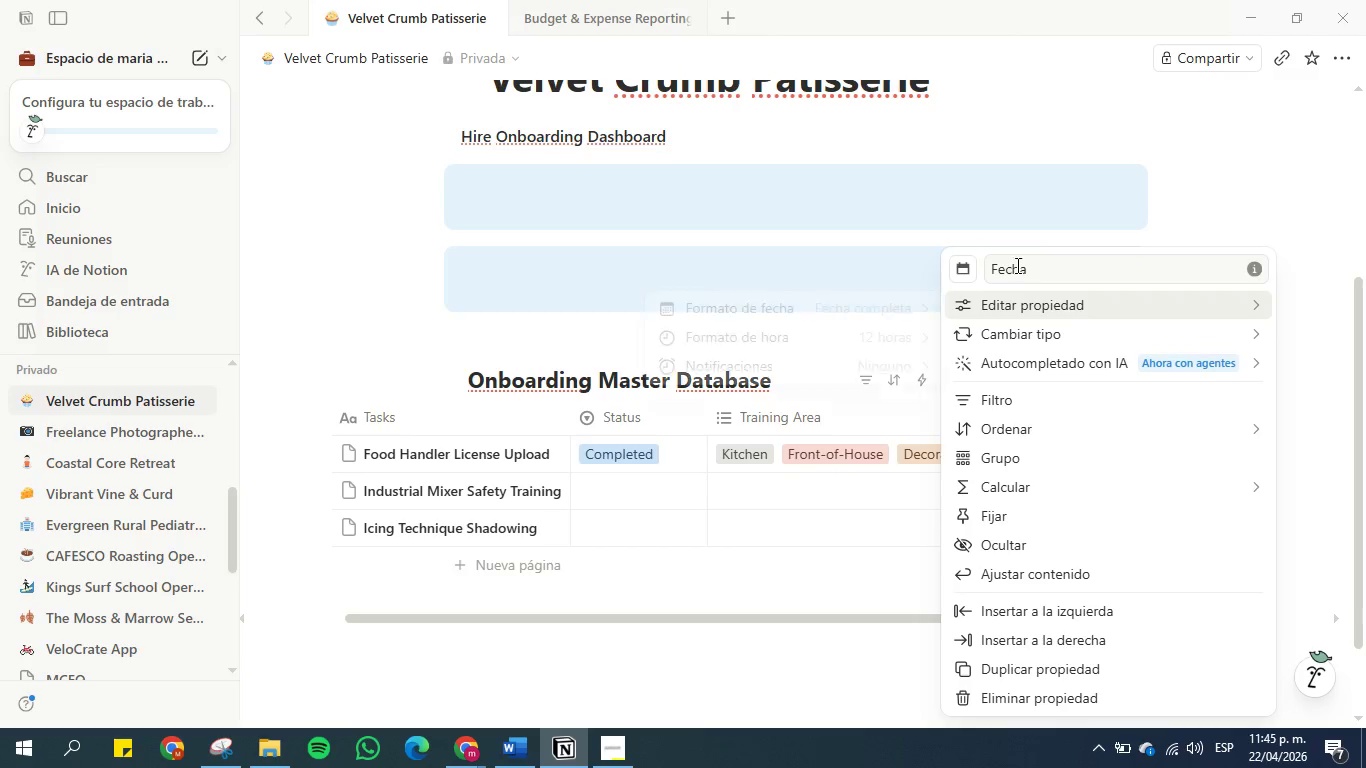 
double_click([1017, 265])
 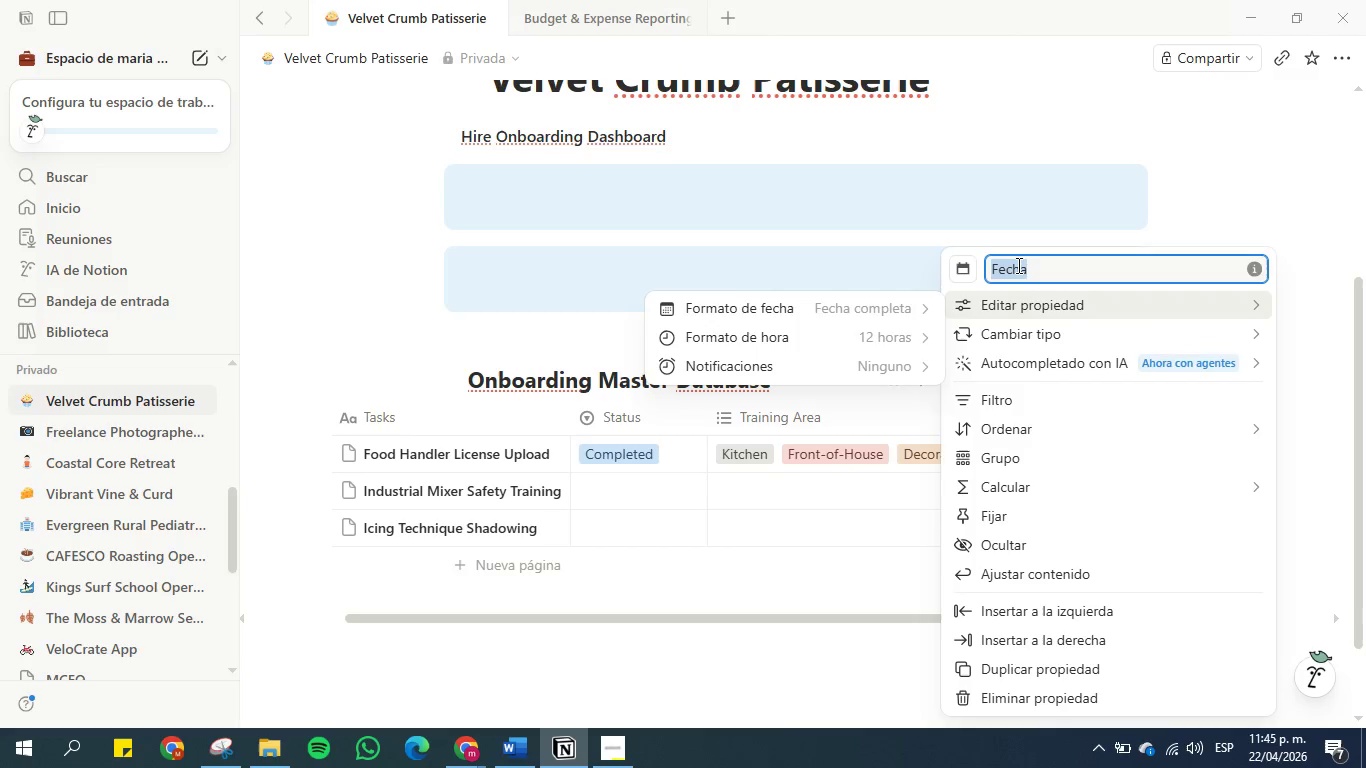 
triple_click([1017, 265])
 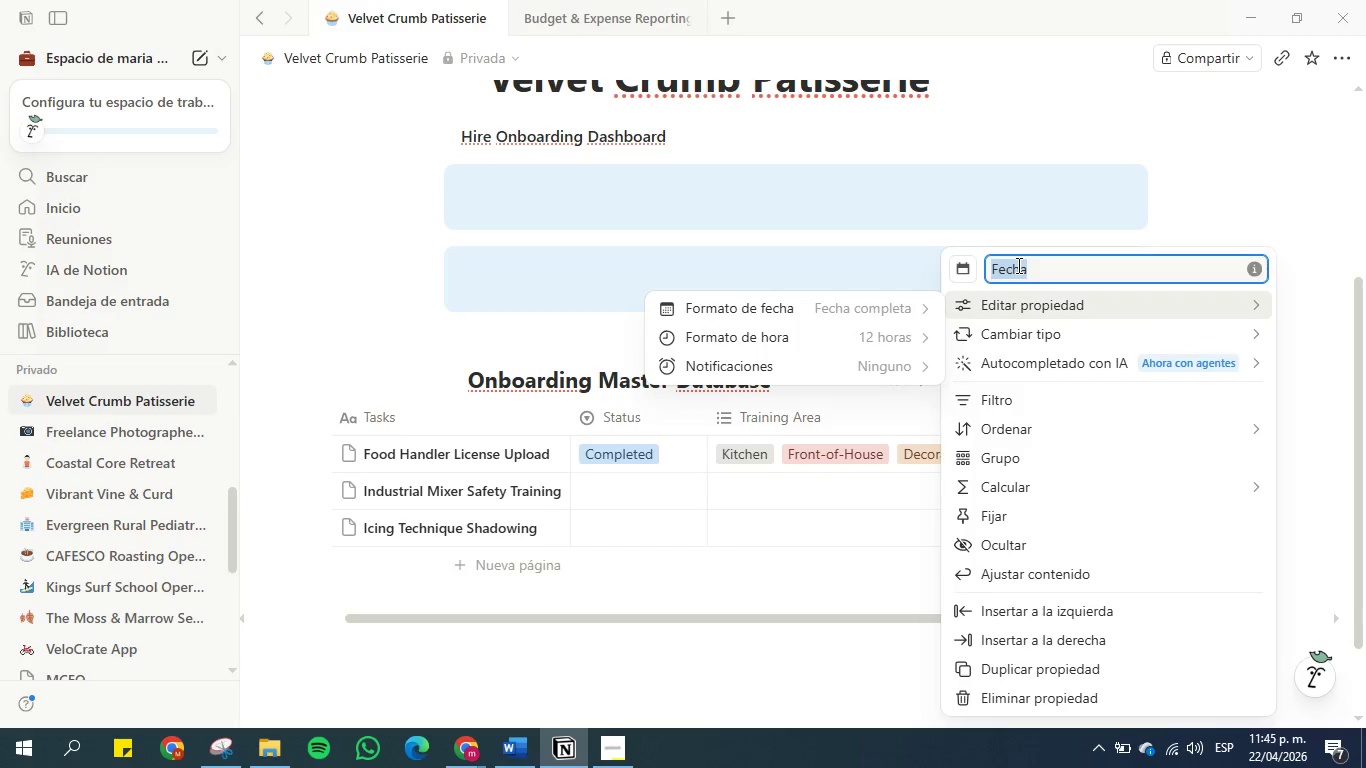 
key(Control+V)
 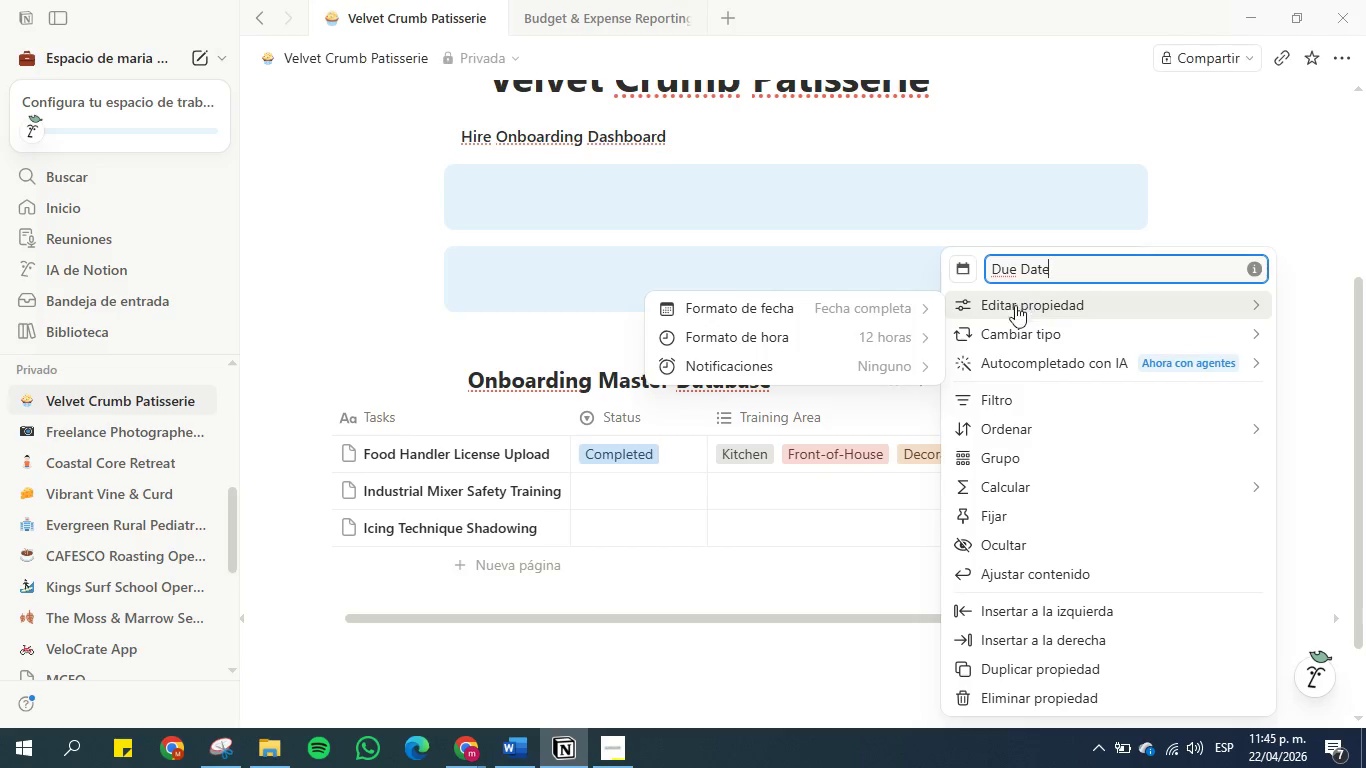 
left_click([837, 309])
 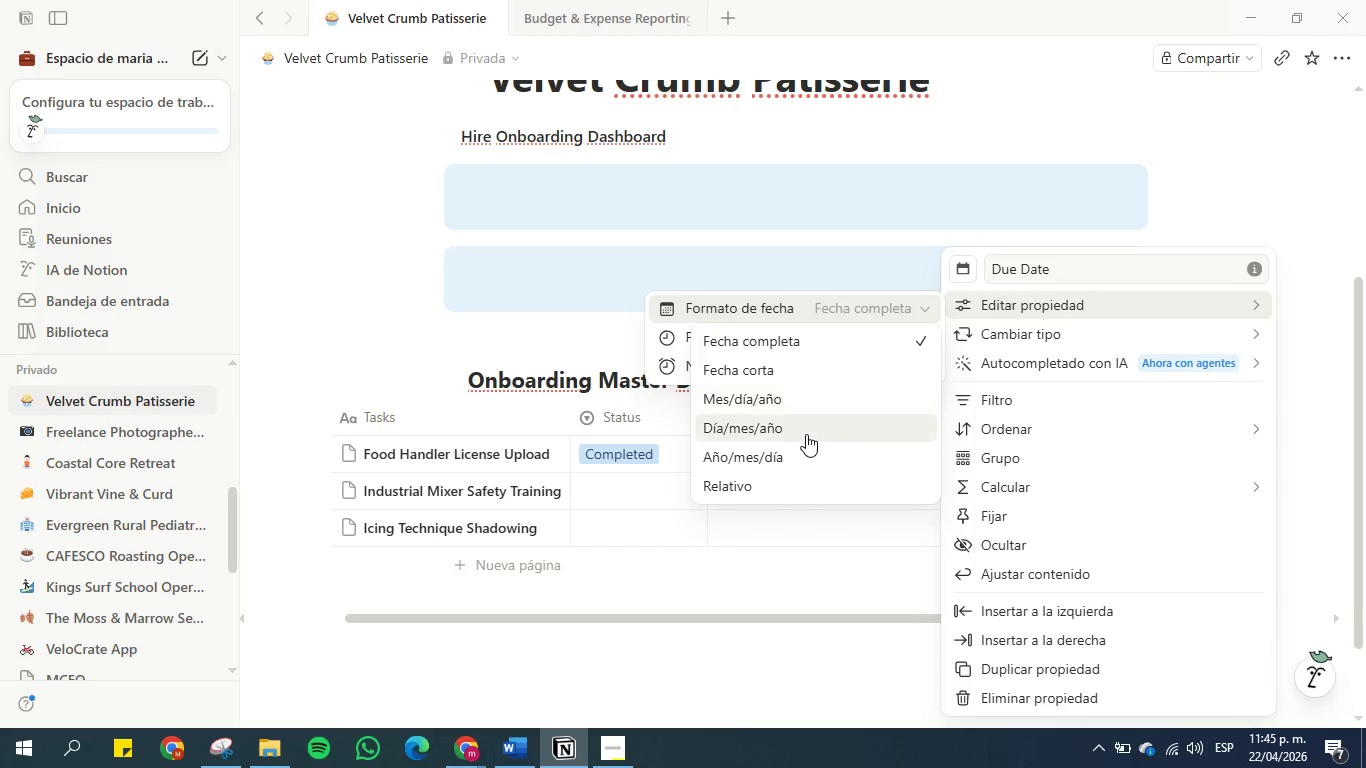 
left_click([805, 424])
 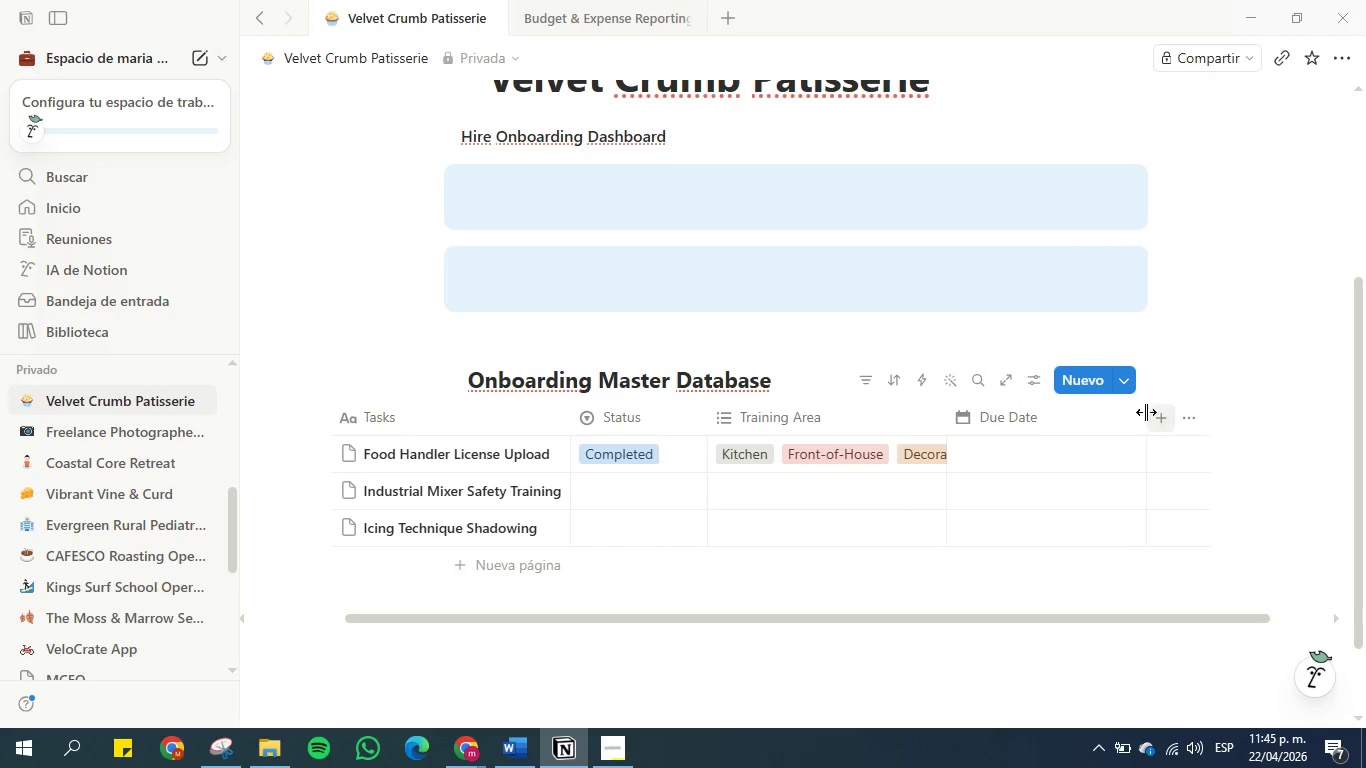 
left_click_drag(start_coordinate=[1146, 415], to_coordinate=[1055, 418])
 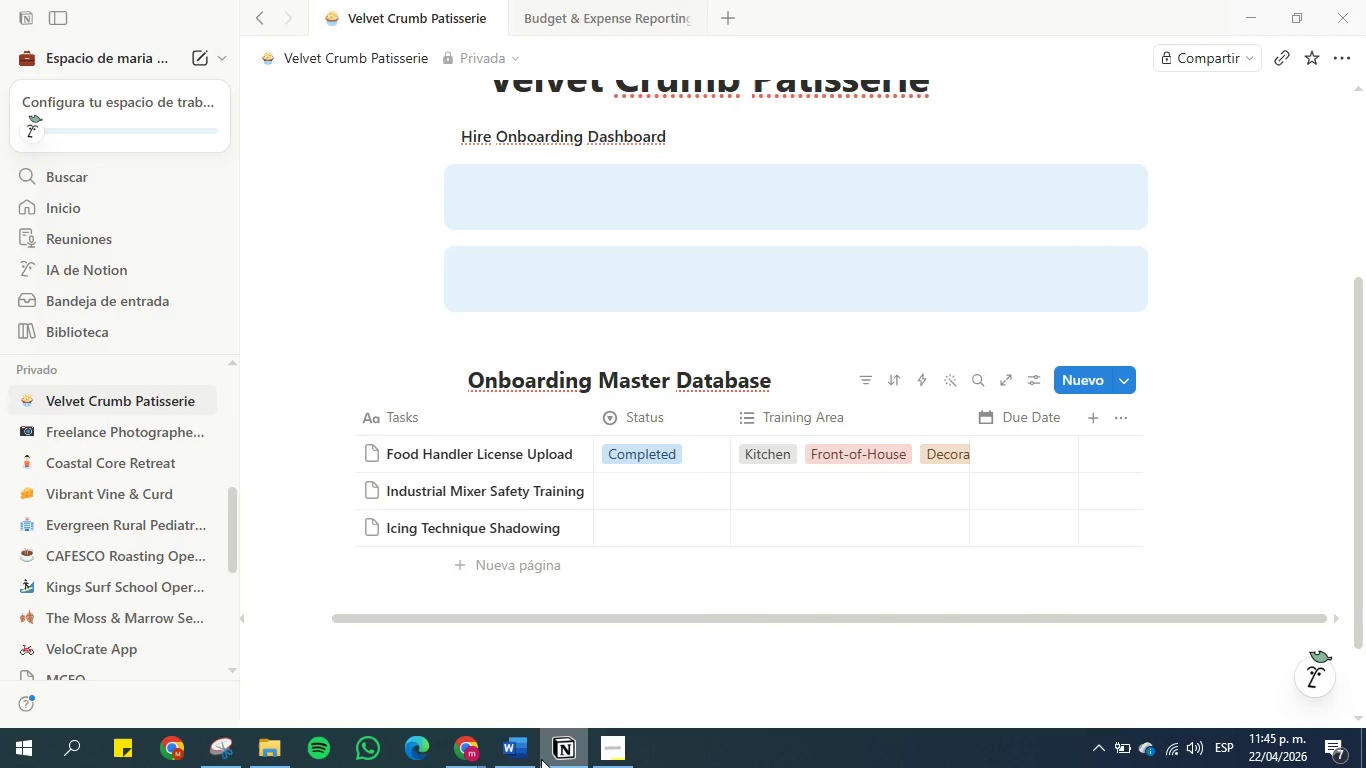 
left_click([520, 760])
 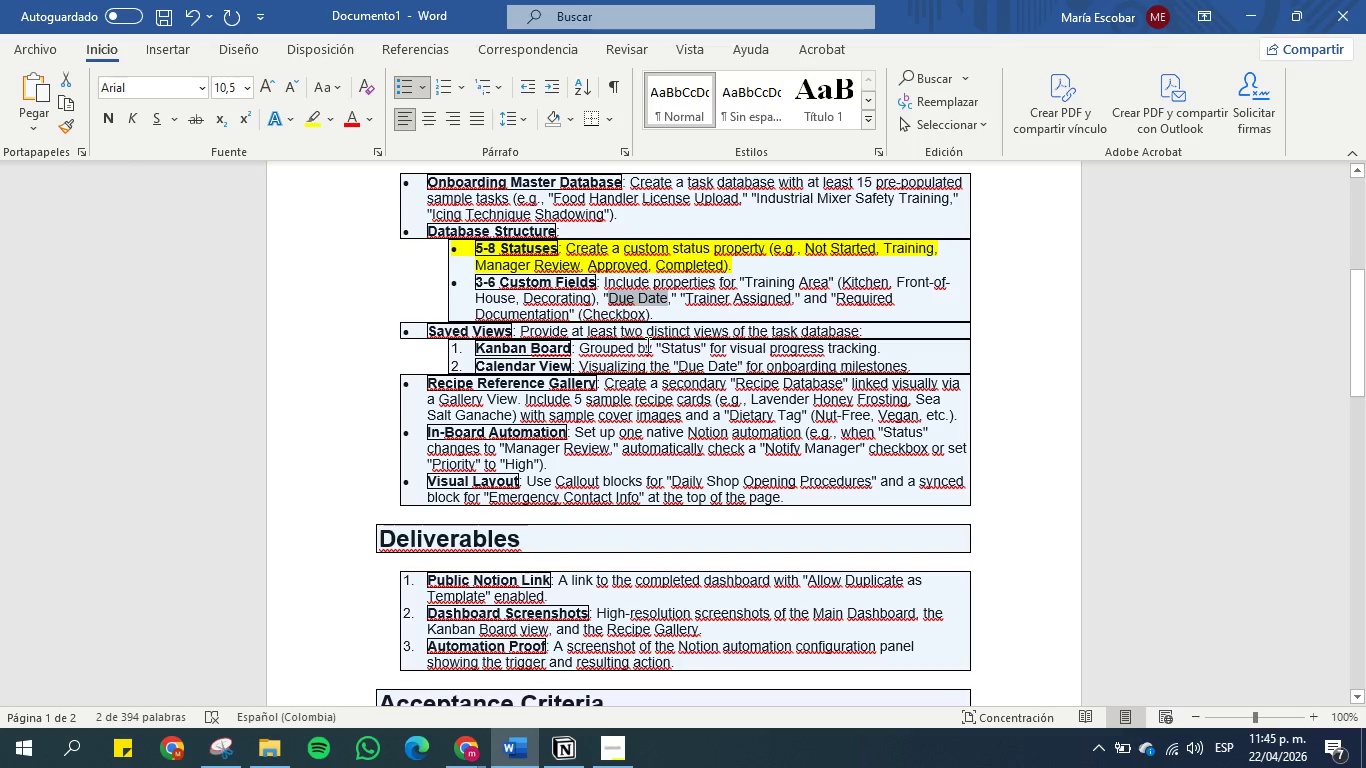 
left_click([671, 307])
 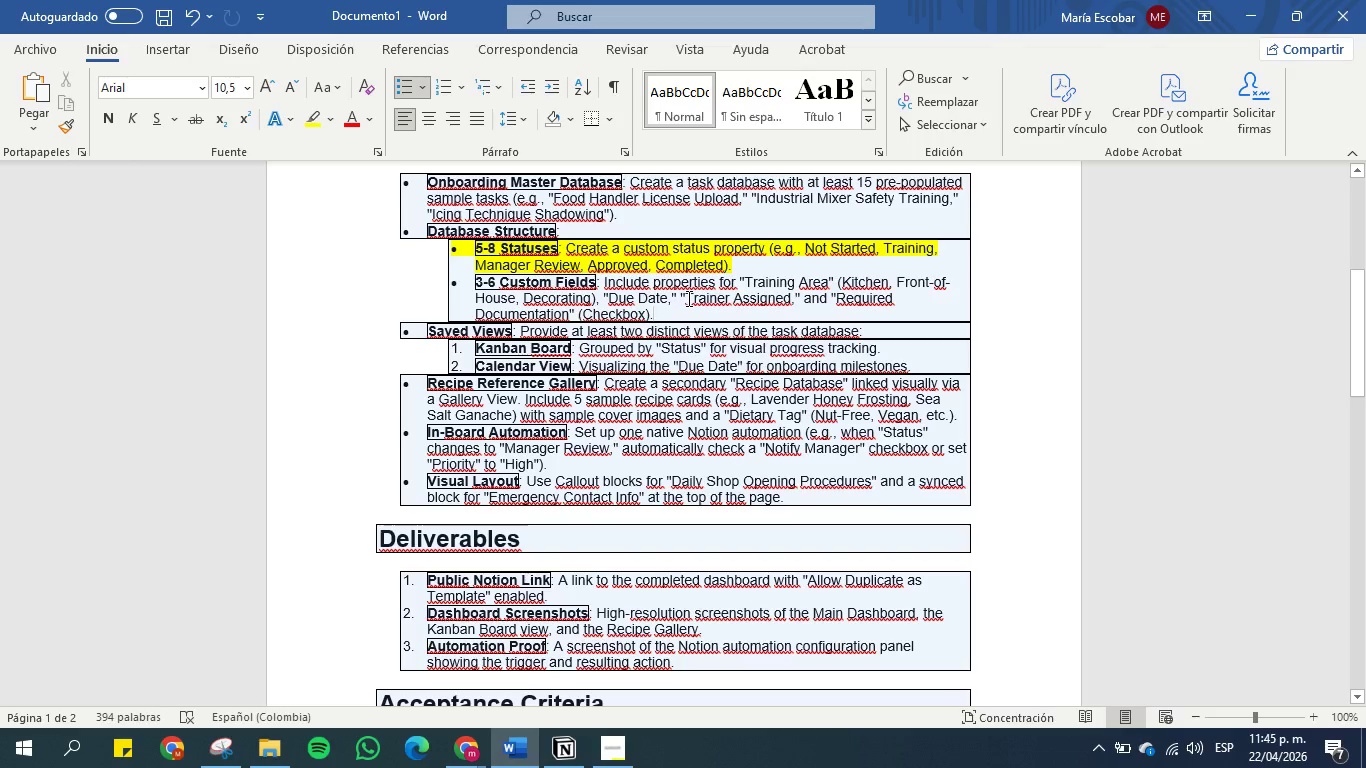 
left_click_drag(start_coordinate=[689, 298], to_coordinate=[777, 301])
 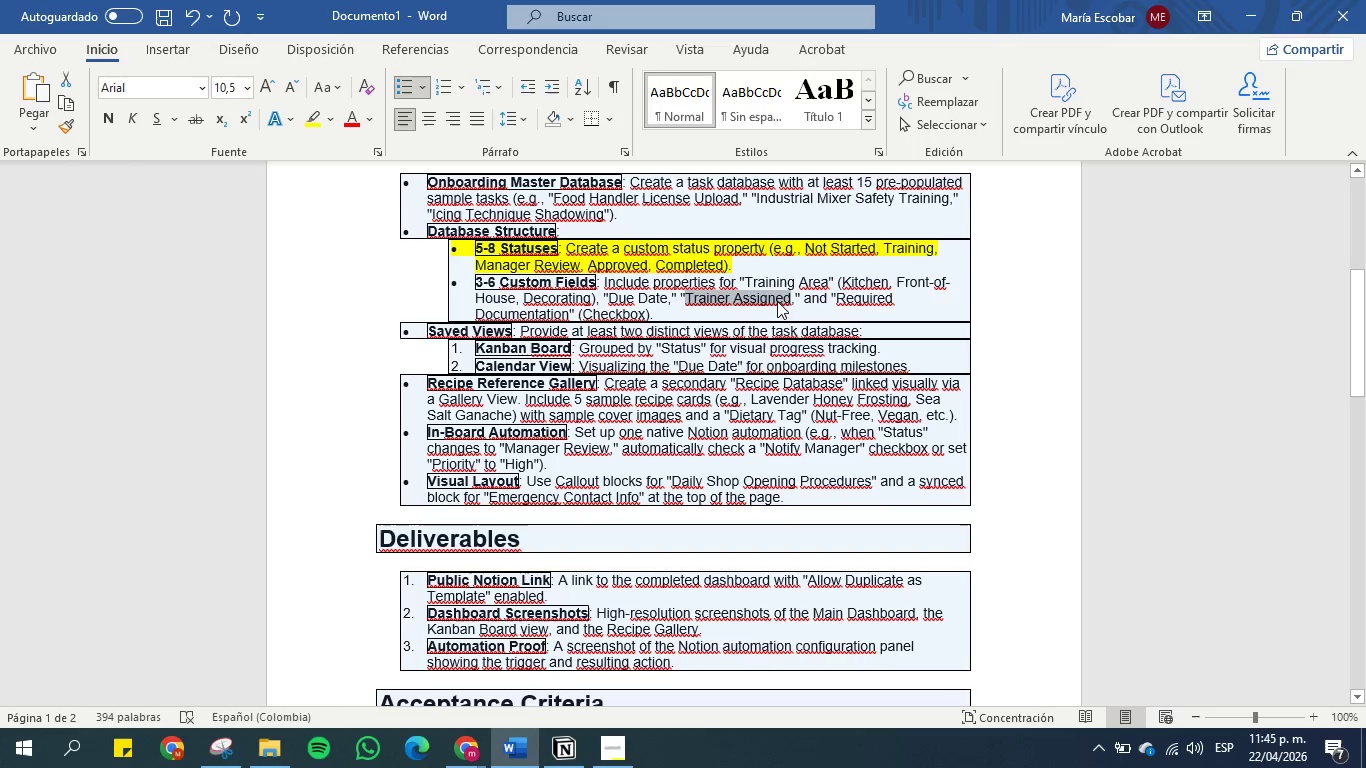 
key(Control+C)
 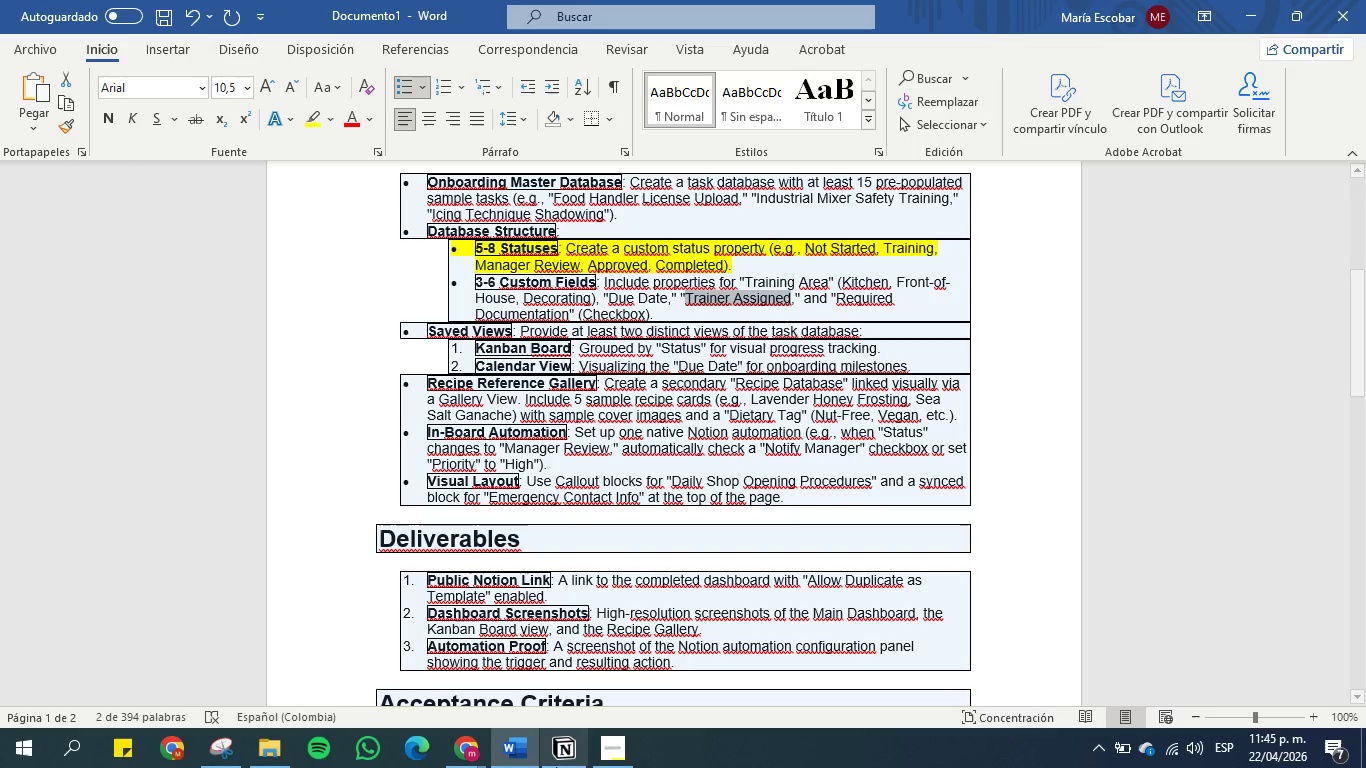 
left_click_drag(start_coordinate=[555, 767], to_coordinate=[560, 763])
 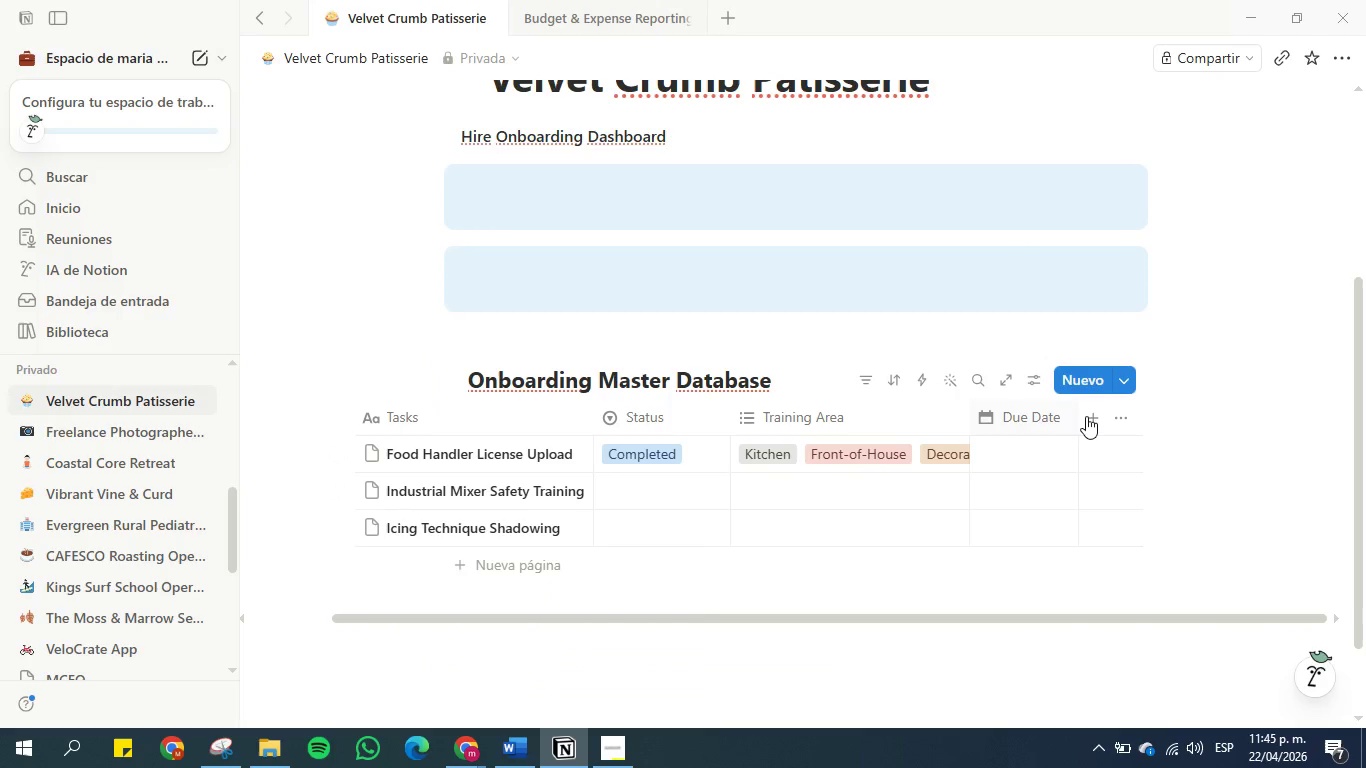 
left_click([1090, 416])
 